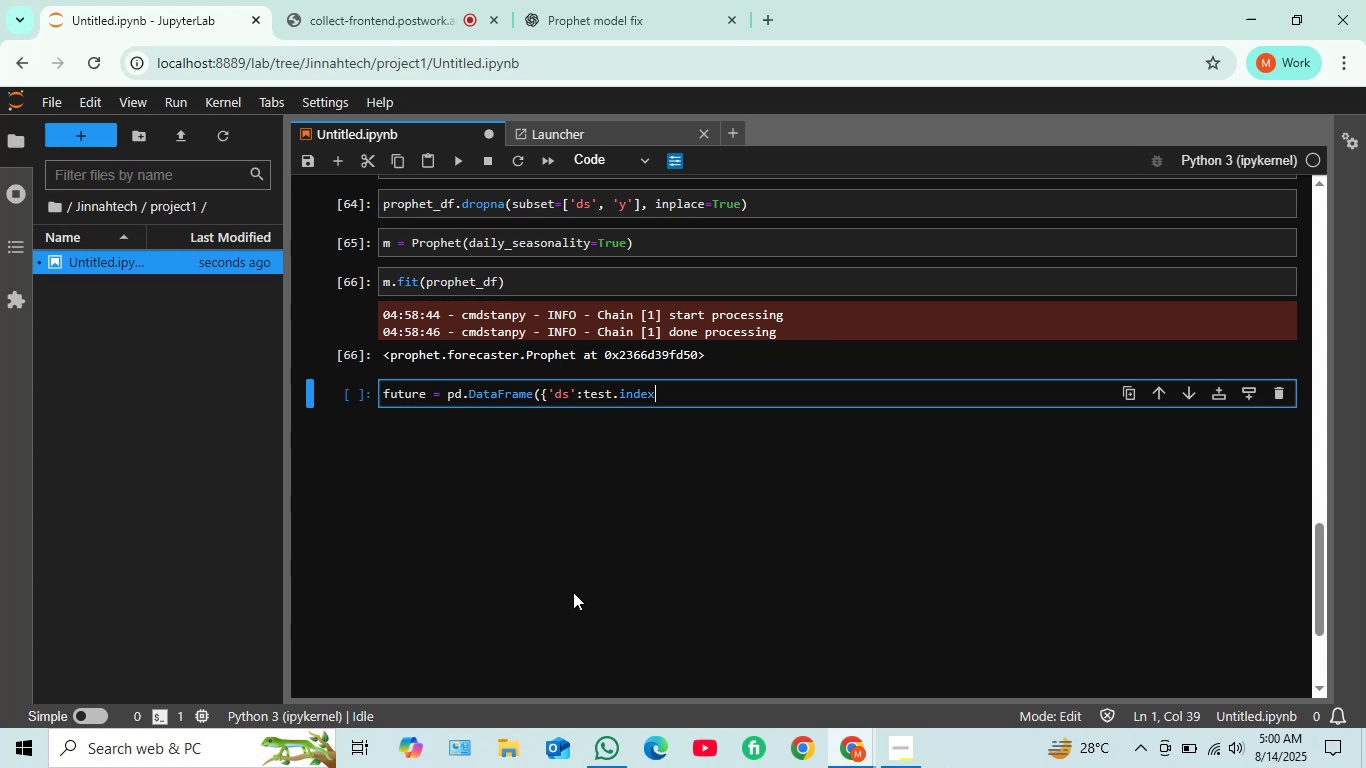 
hold_key(key=ShiftRight, duration=1.54)
 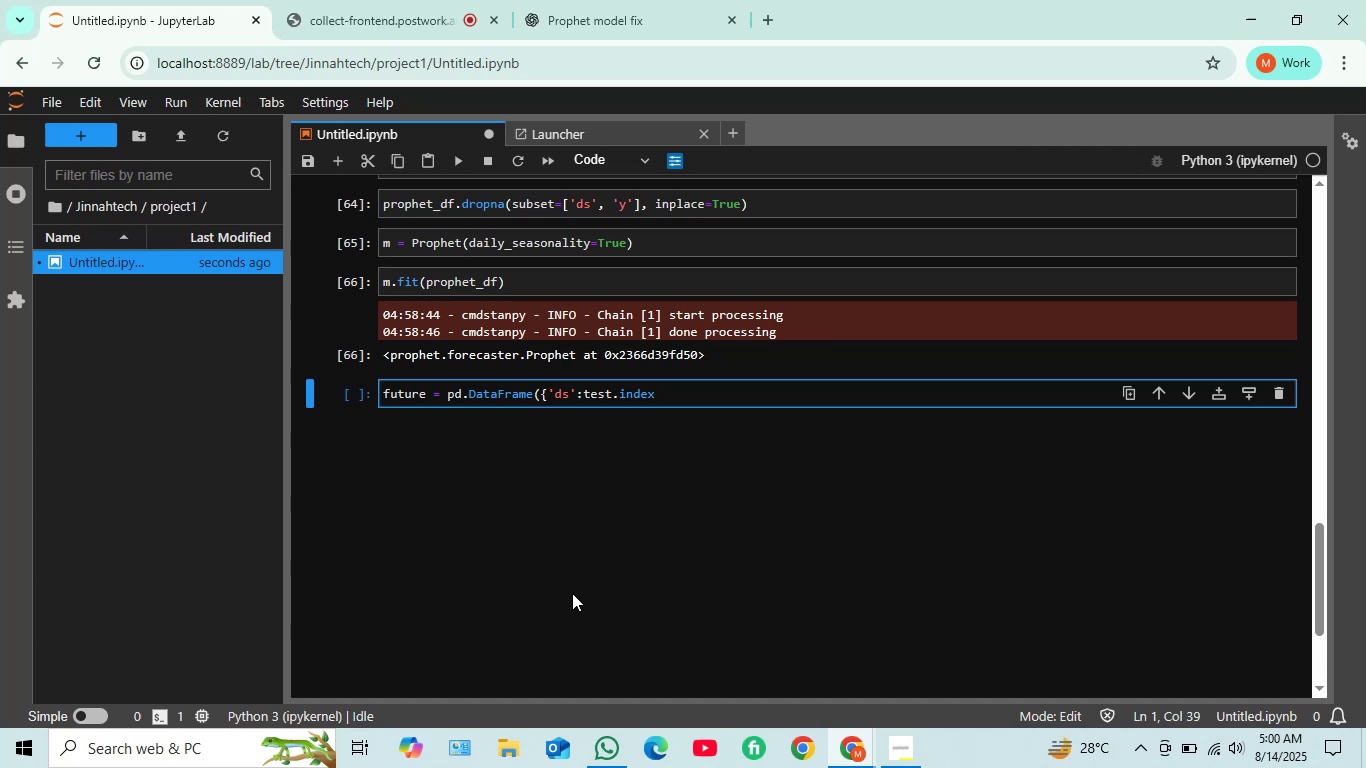 
hold_key(key=ShiftRight, duration=0.74)
 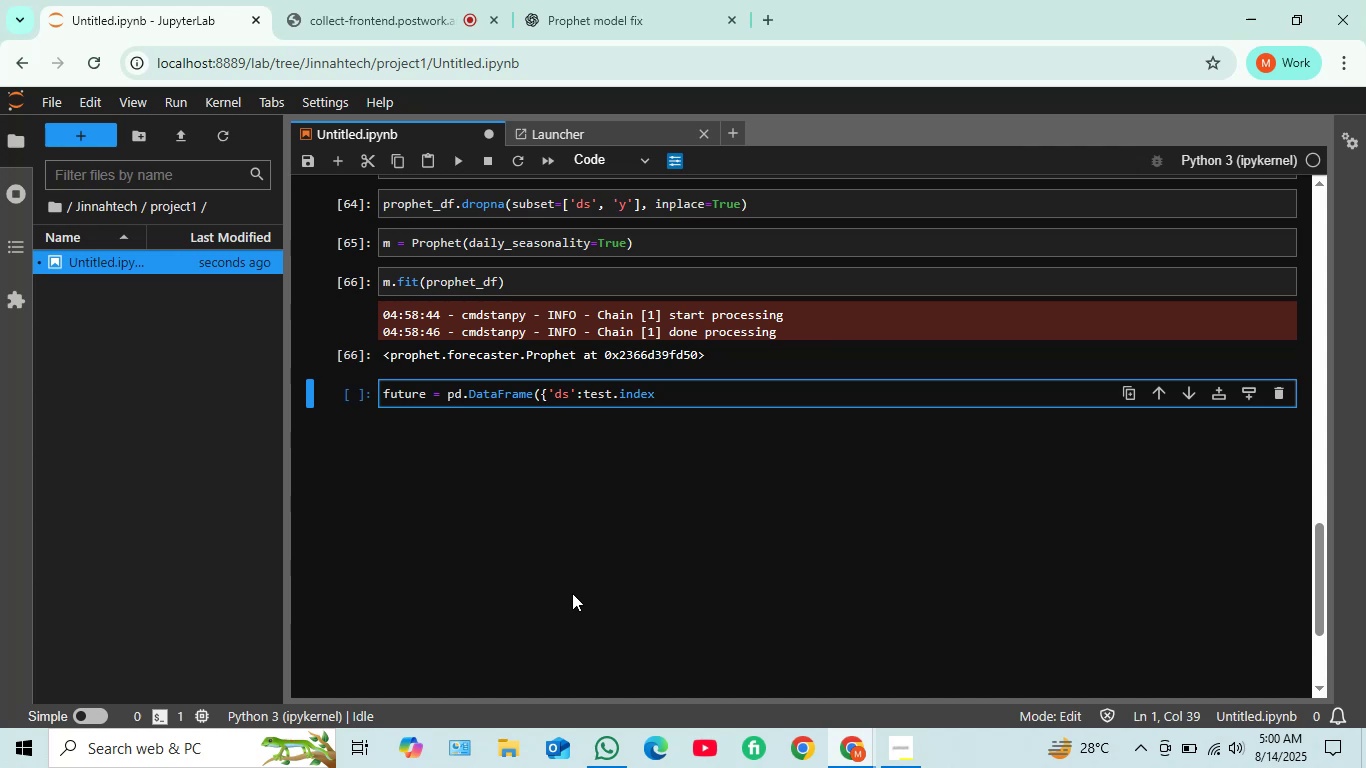 
key(Shift+BracketRight)
 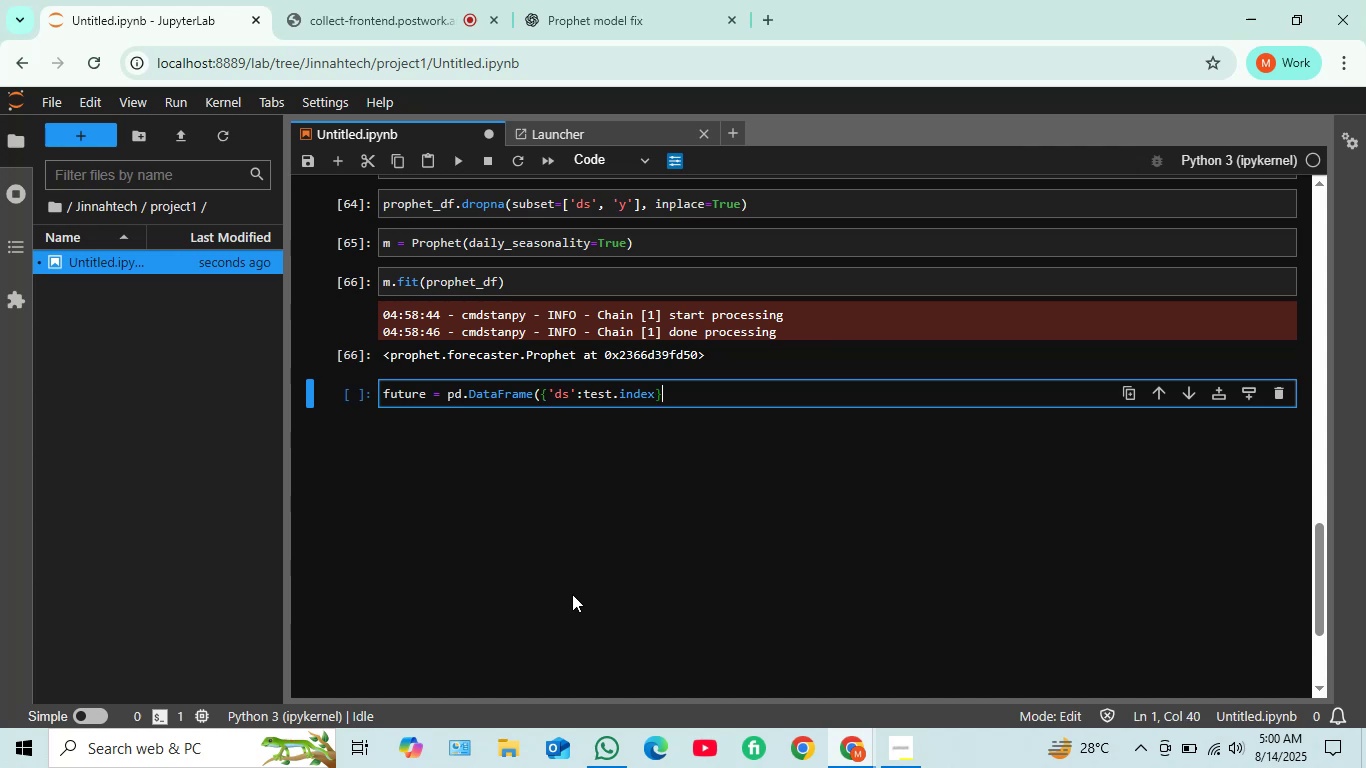 
key(Shift+0)
 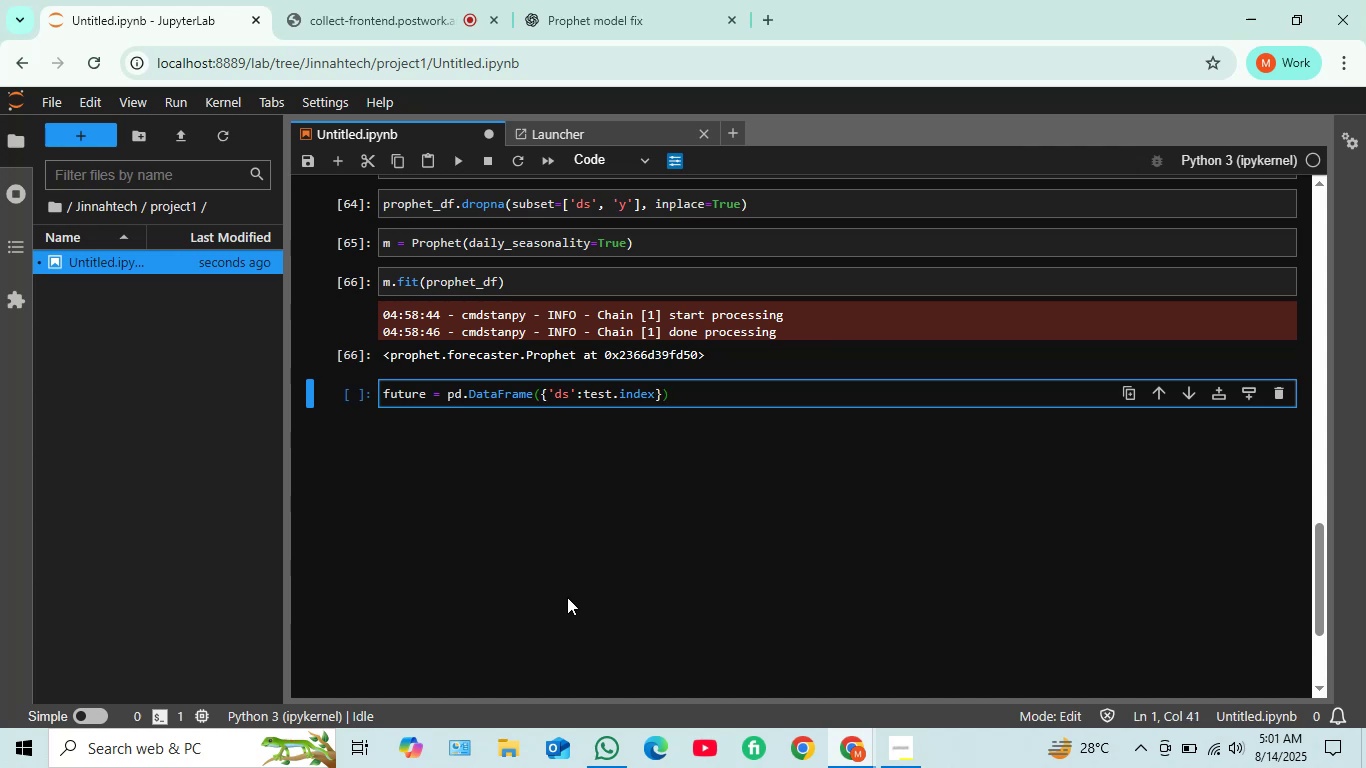 
wait(5.24)
 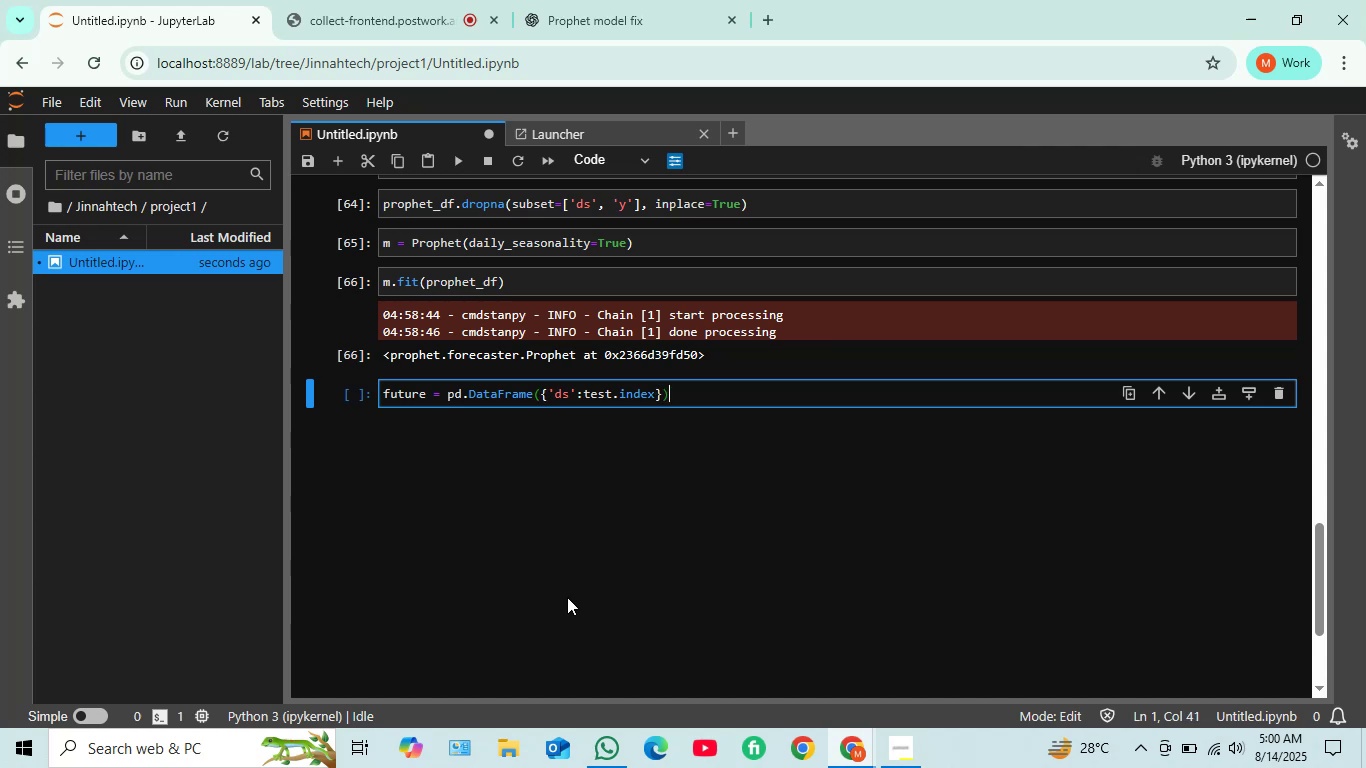 
key(Enter)
 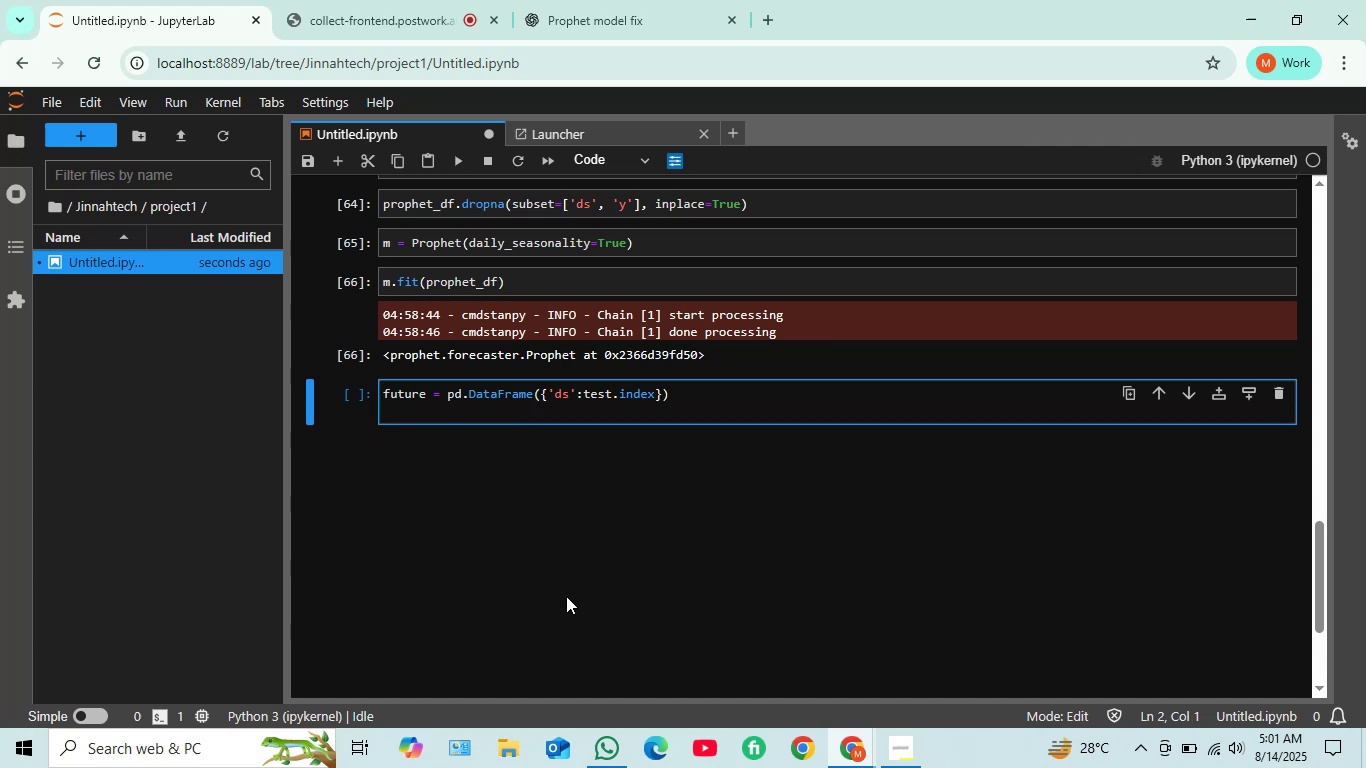 
type(prophet)
 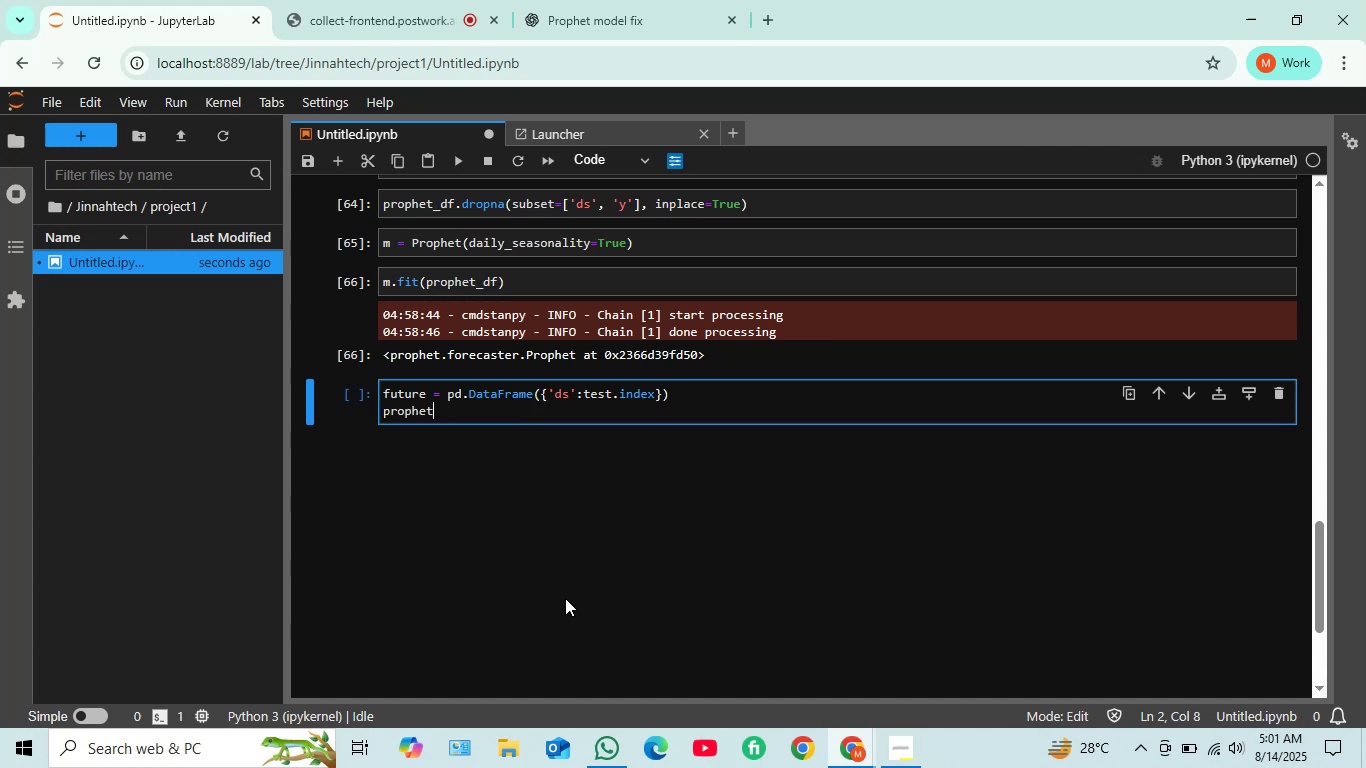 
hold_key(key=ShiftRight, duration=1.52)
 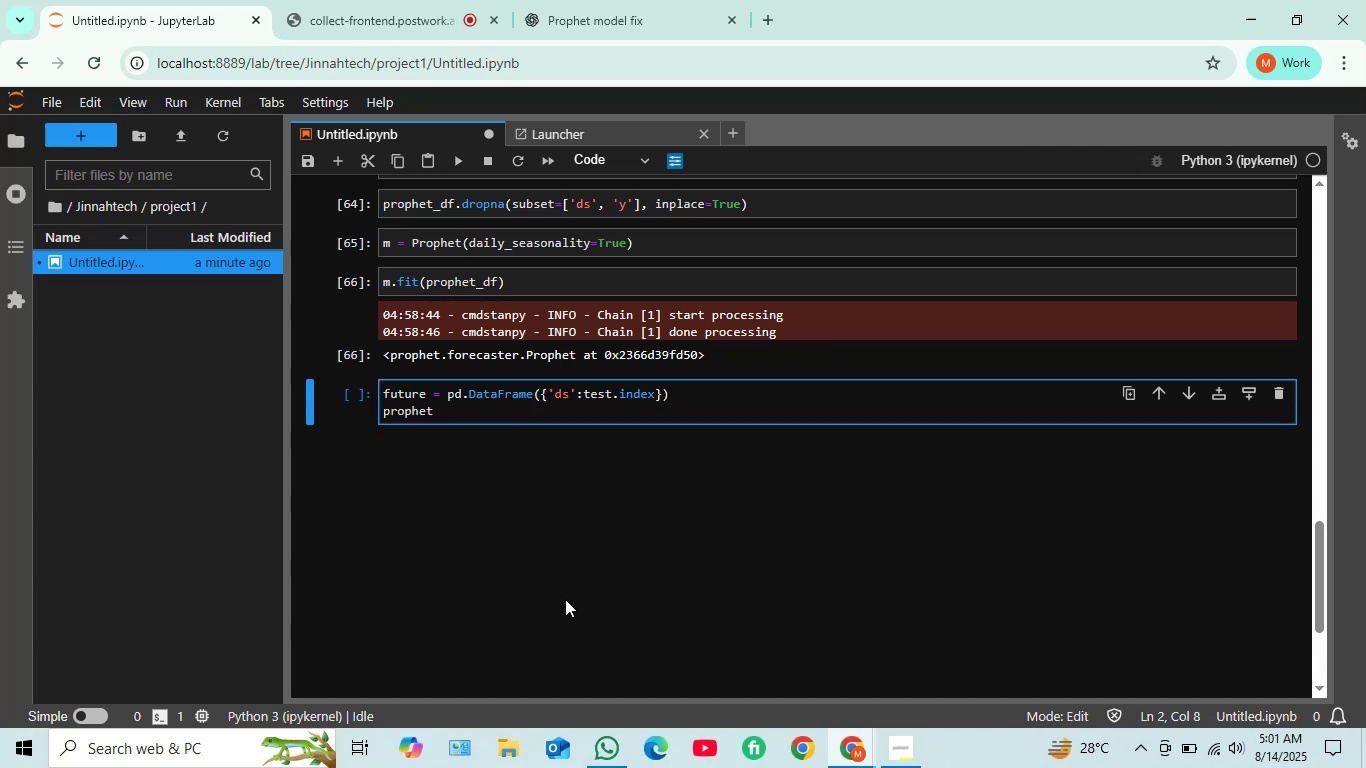 
type(_forecast= )
 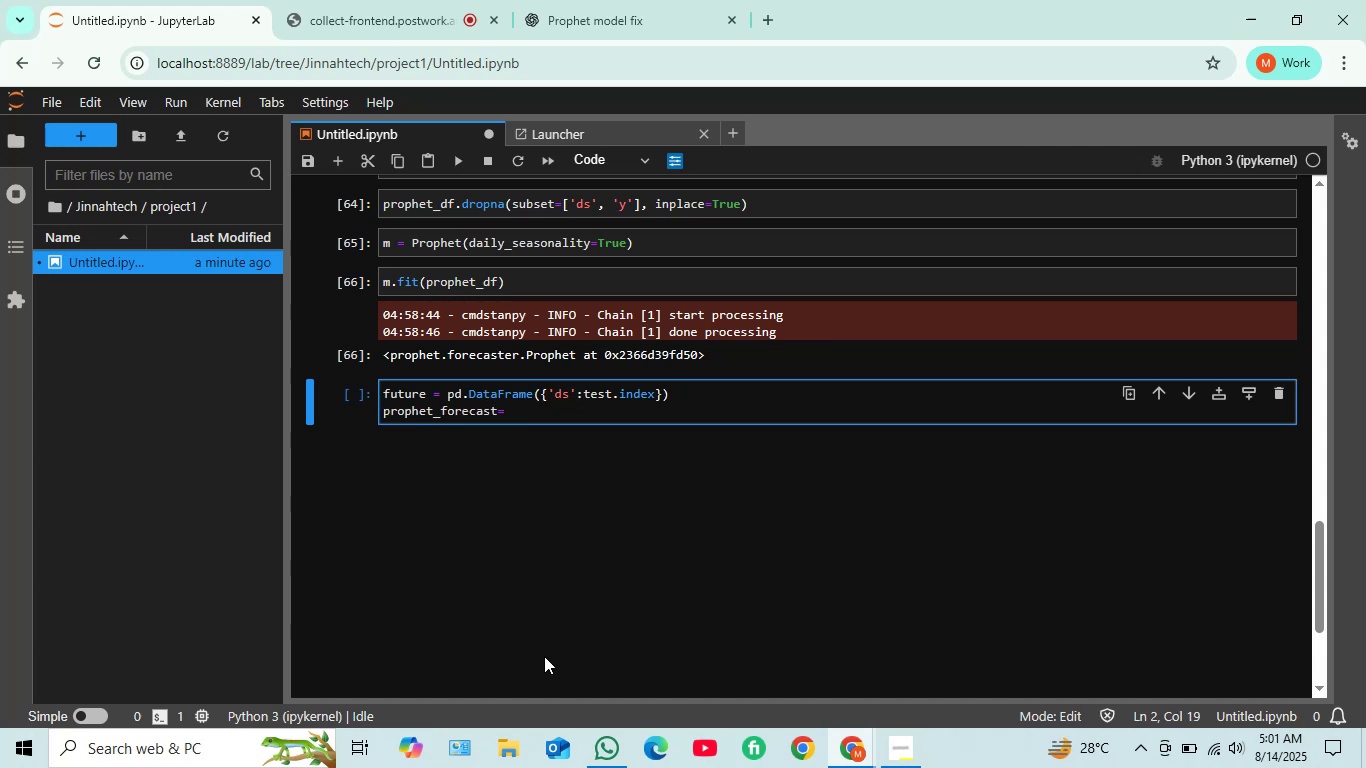 
wait(5.36)
 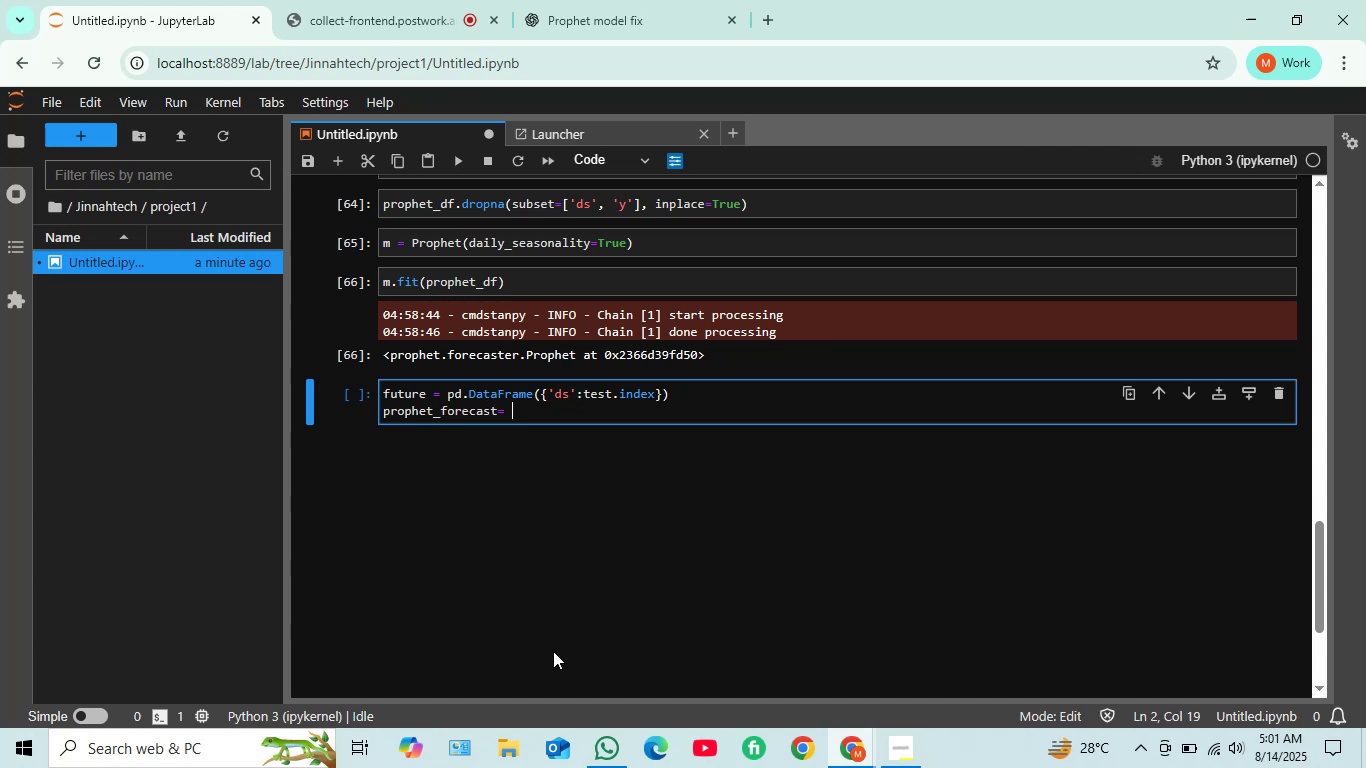 
type(m.predict)
 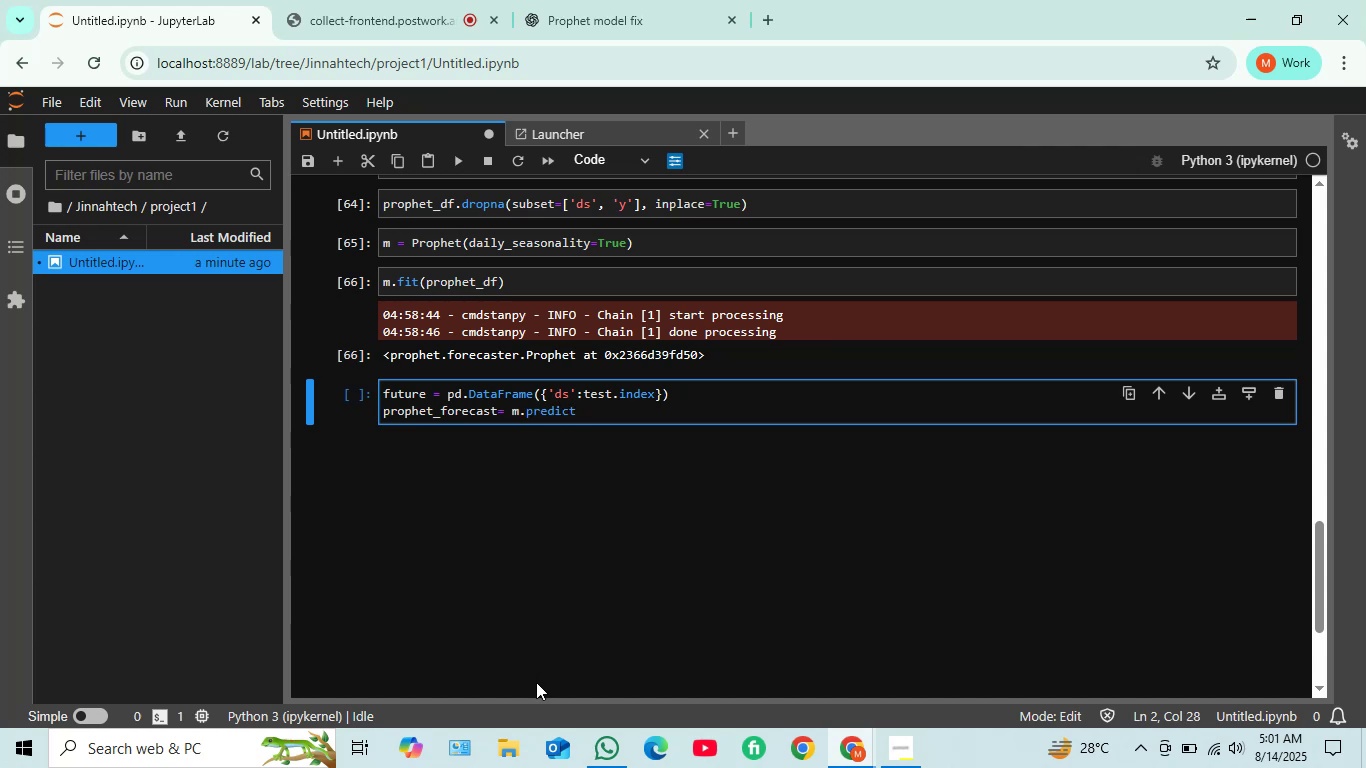 
type((future)
 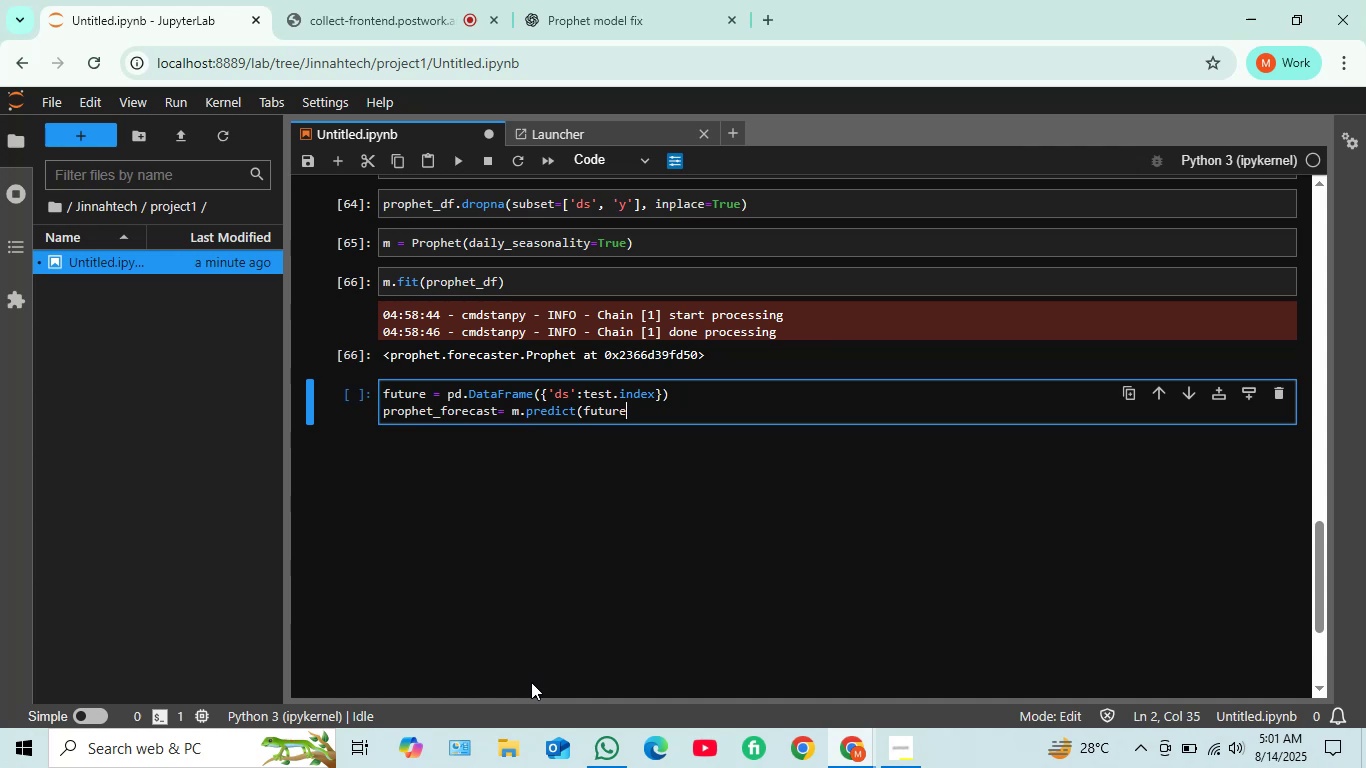 
key(Shift+0)
 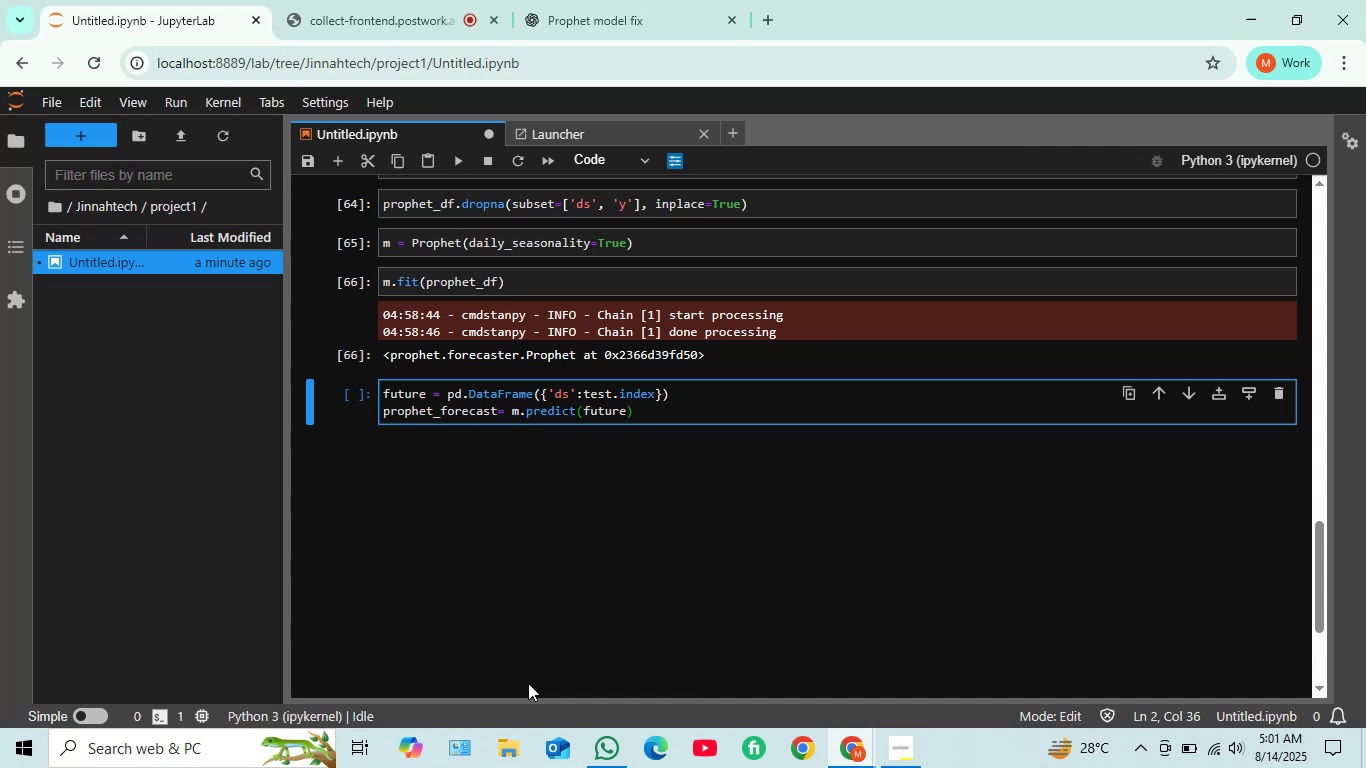 
wait(6.89)
 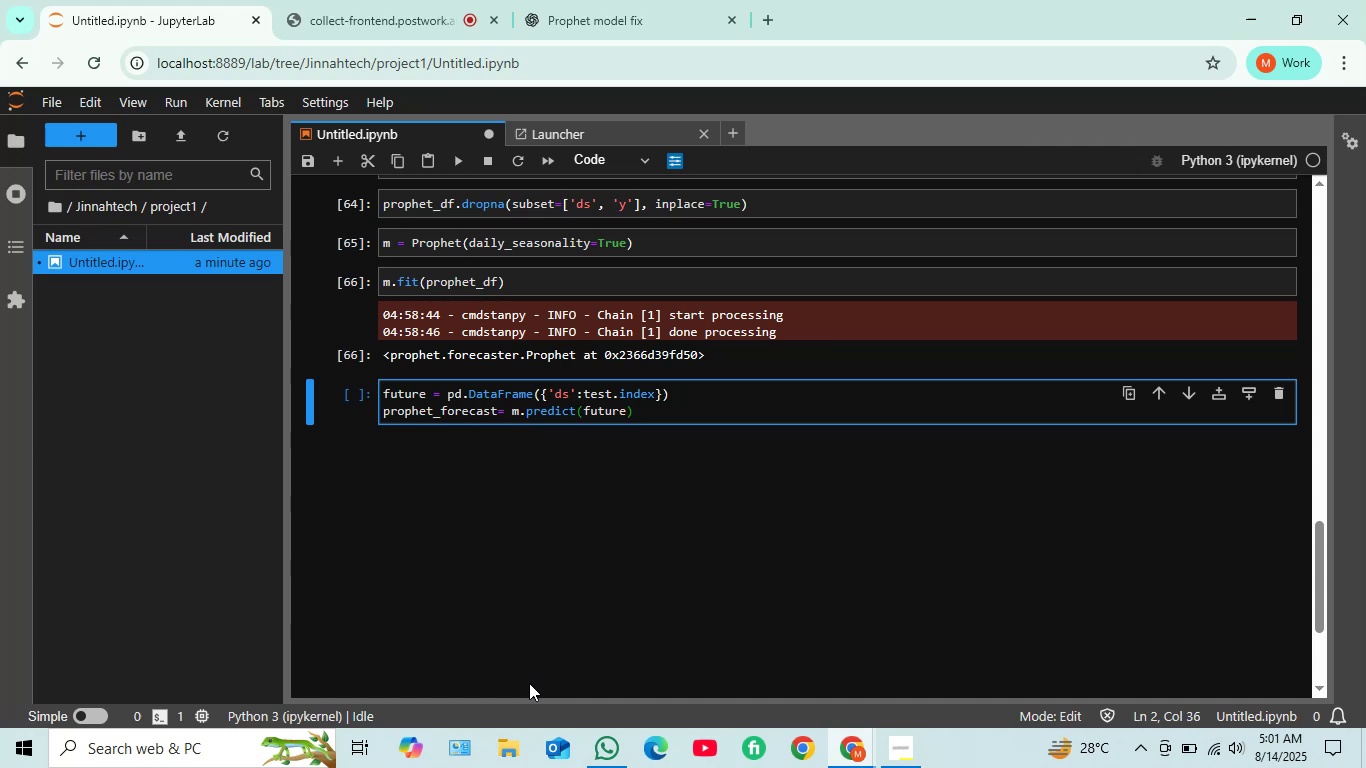 
type(['yhat;)
key(Backspace)
type('])
 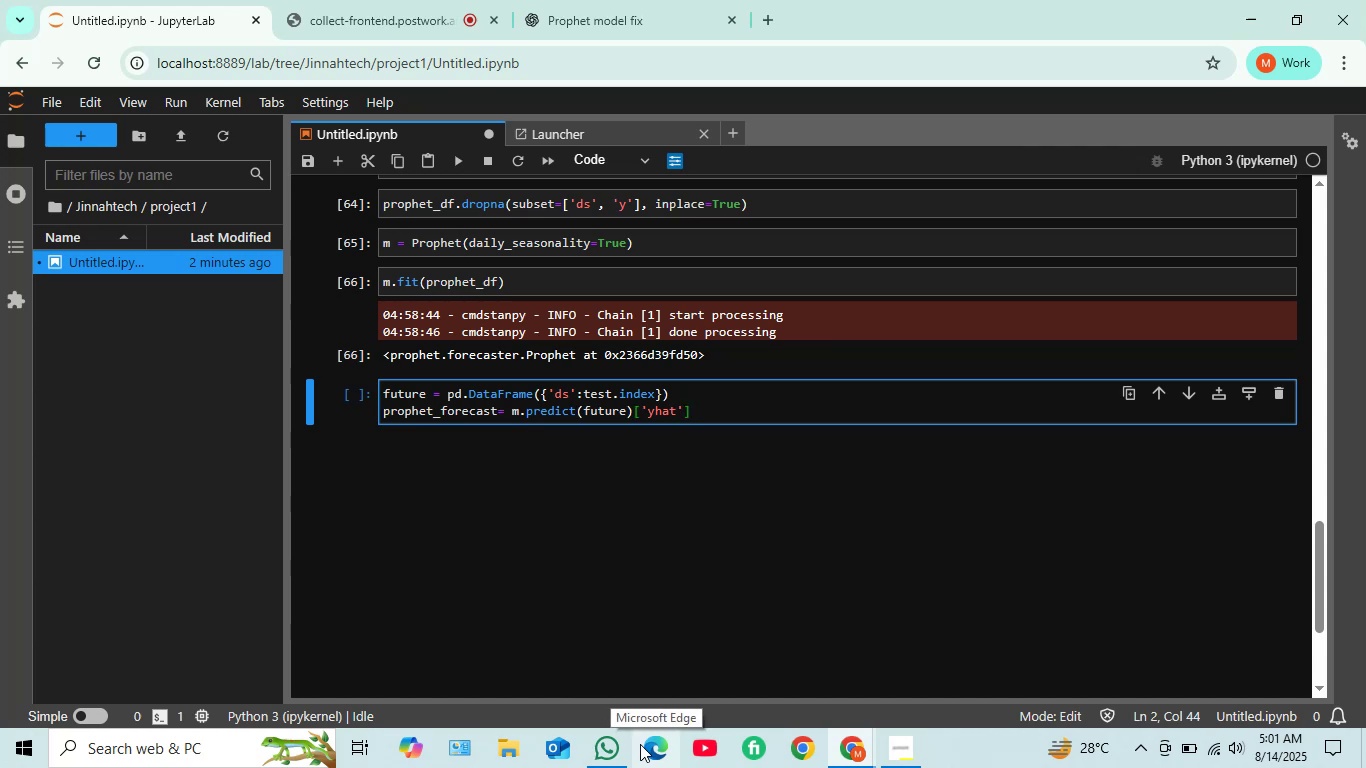 
key(Shift+Enter)
 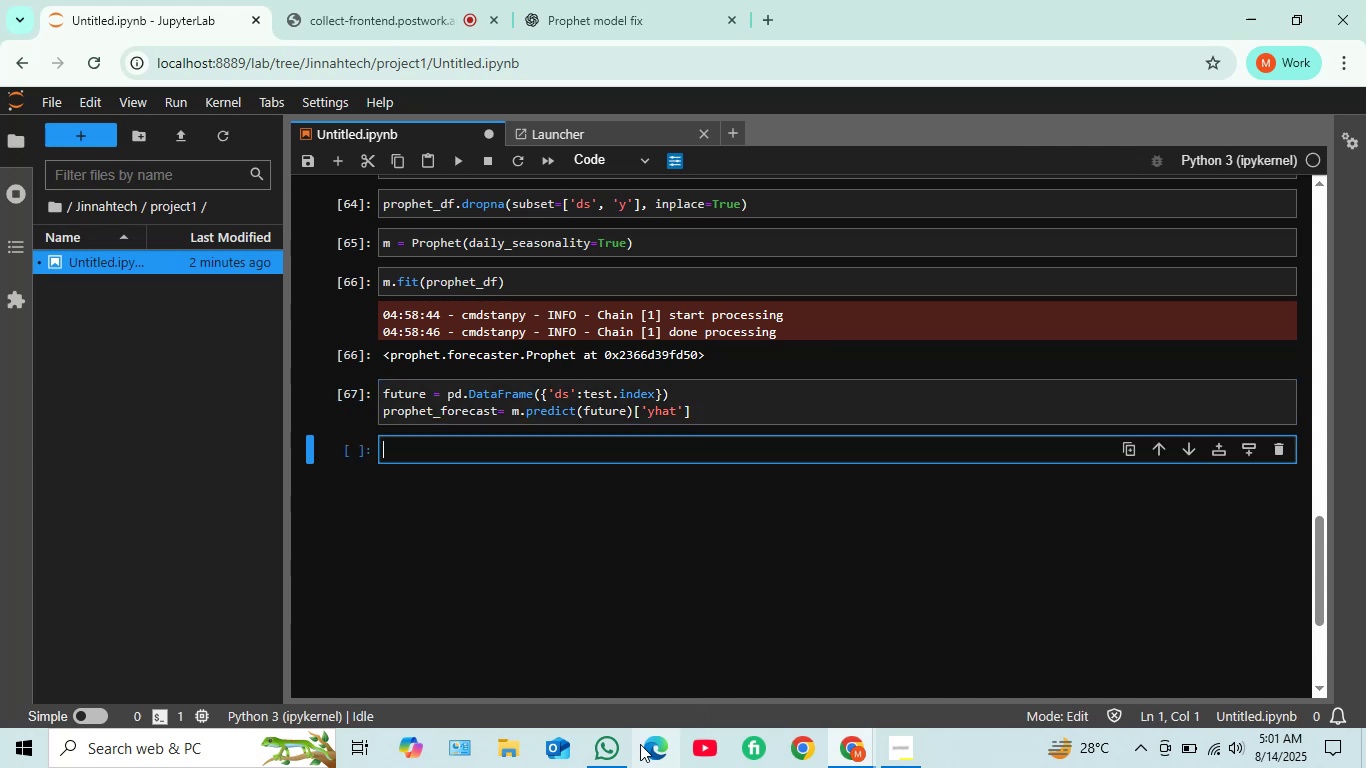 
type(print("prophet)
 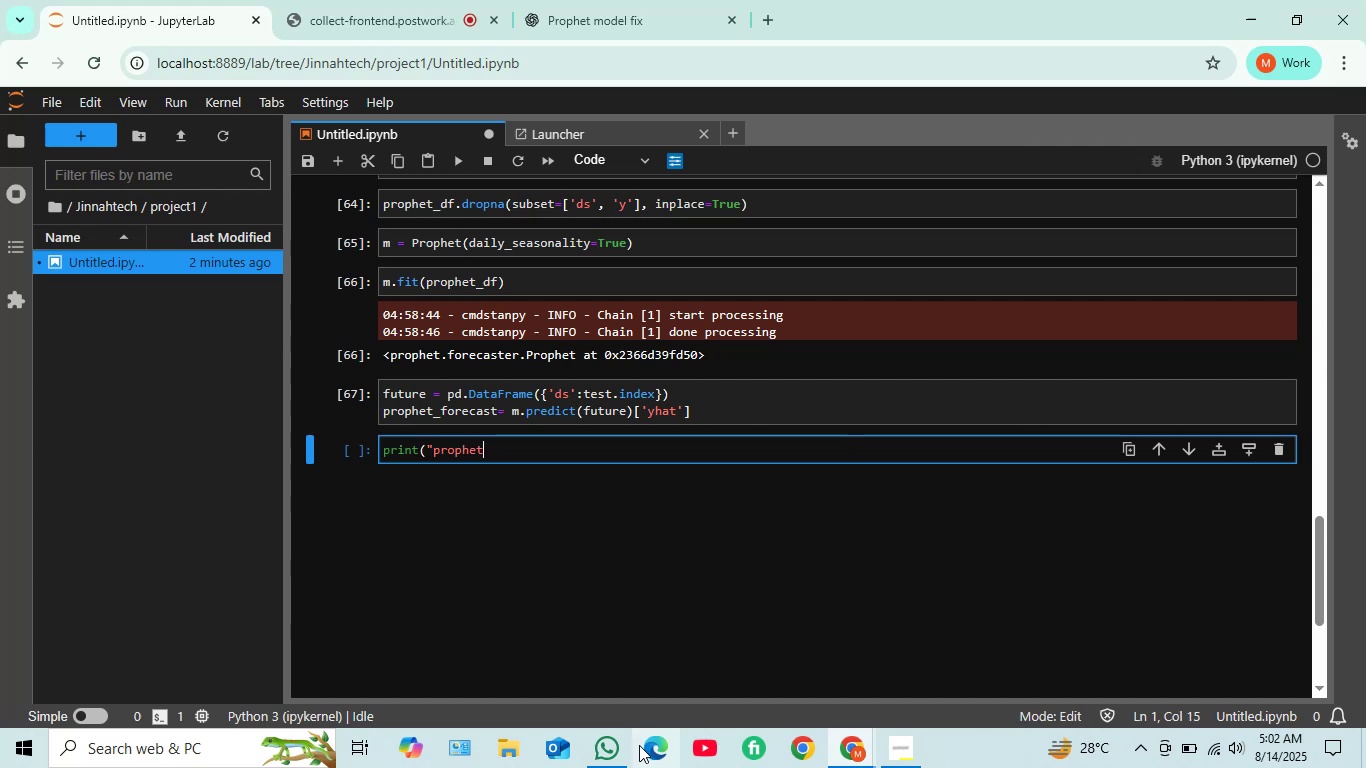 
type( MAE : ")
 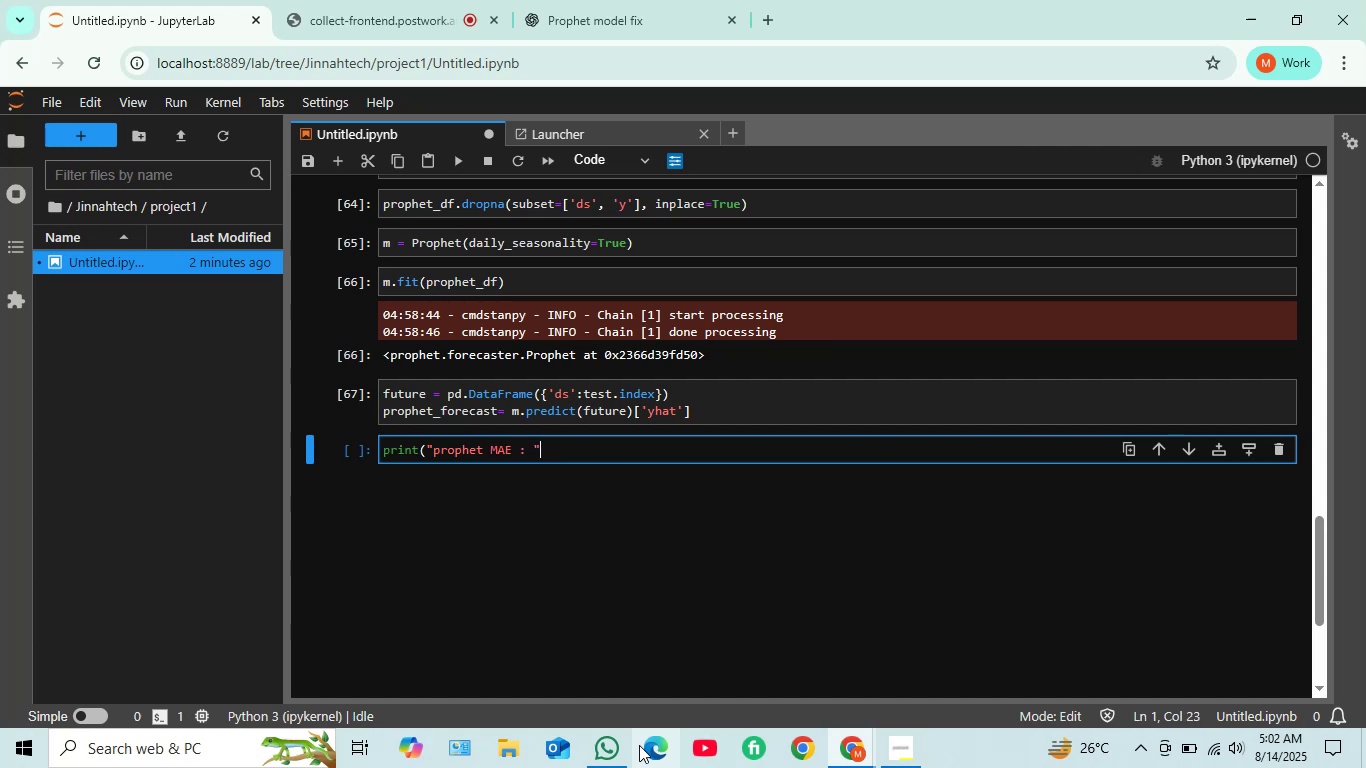 
type( , mean_absolute_)
 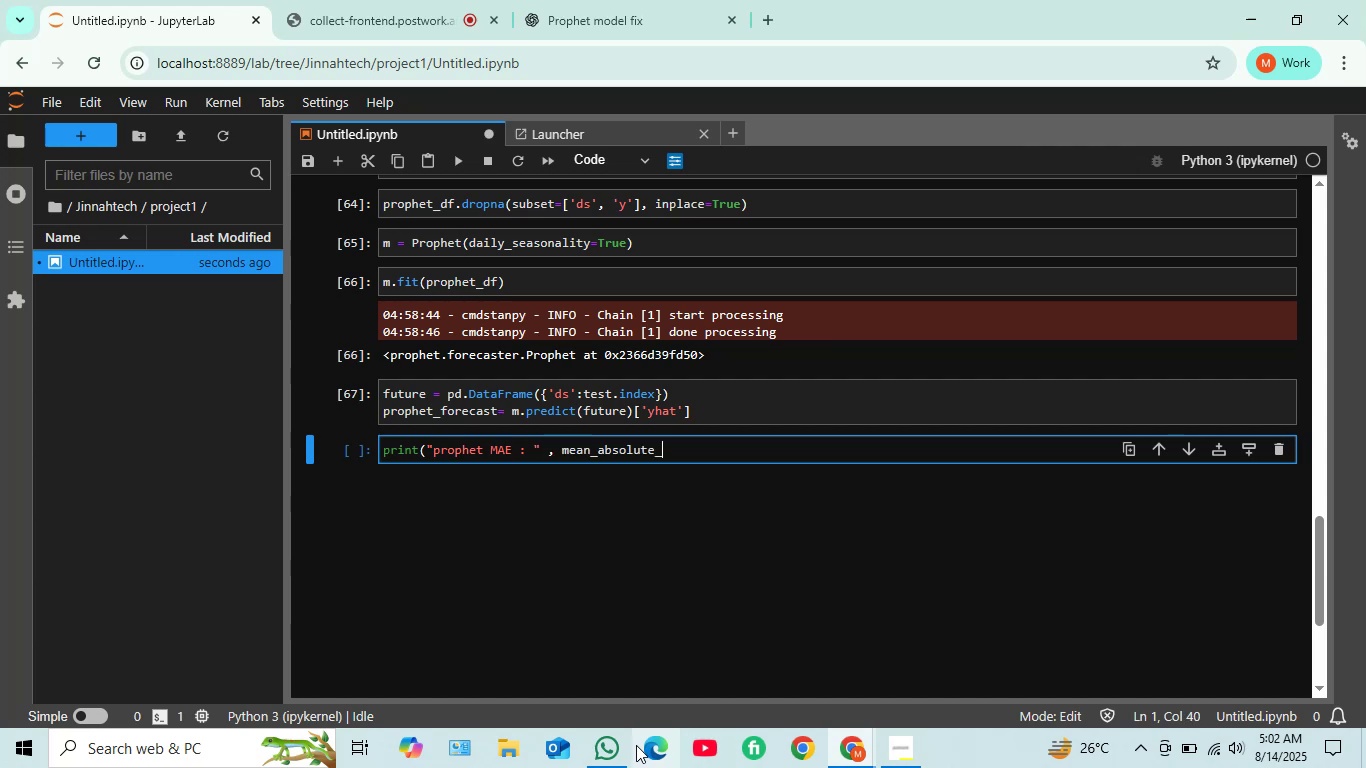 
type(error()
 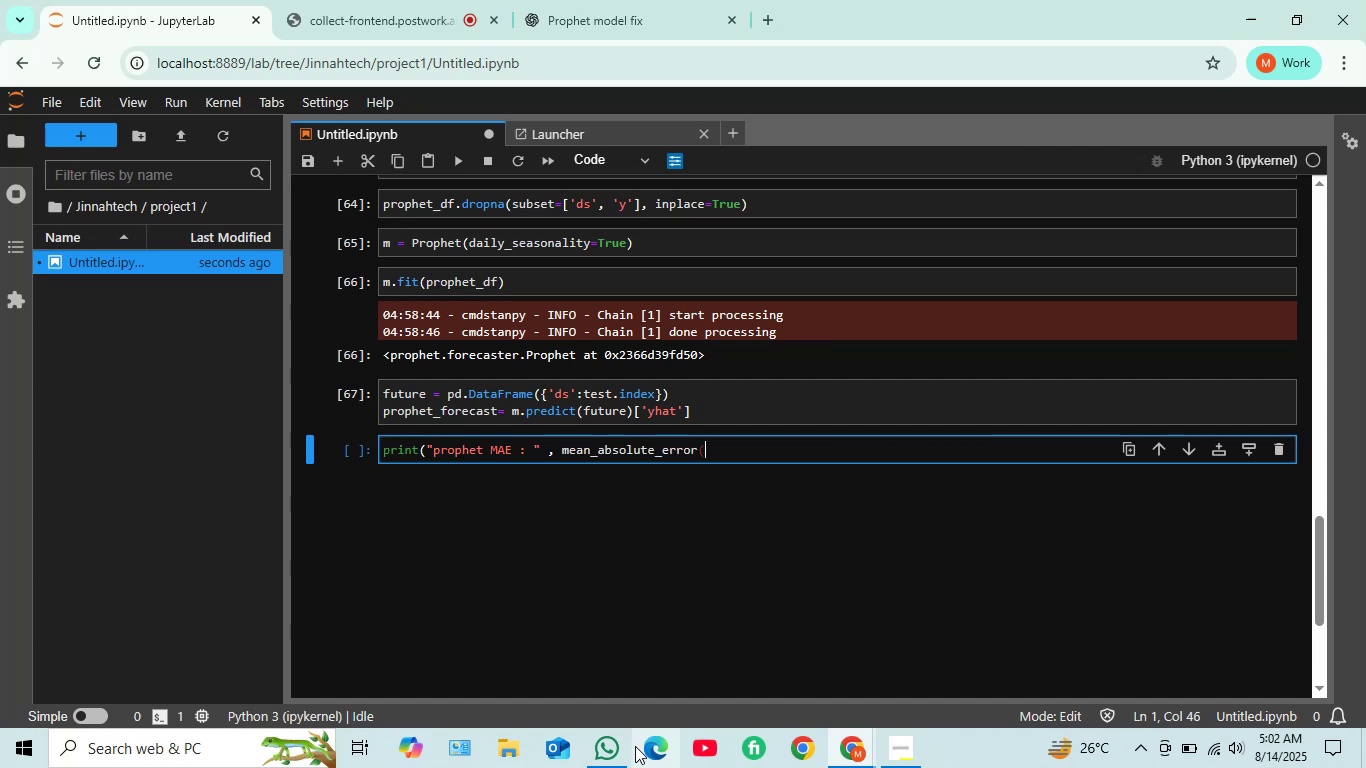 
wait(5.46)
 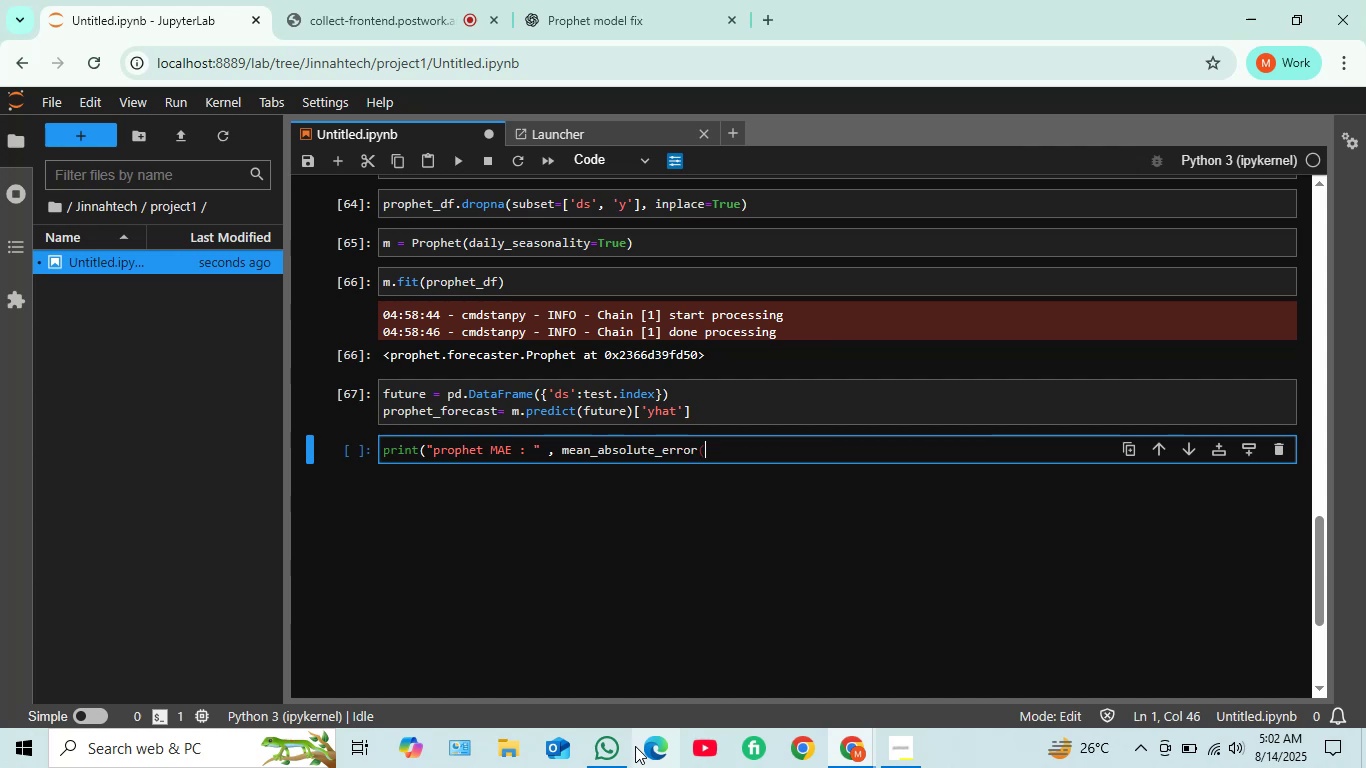 
type(test[c)
key(Backspace)
type(Close')
 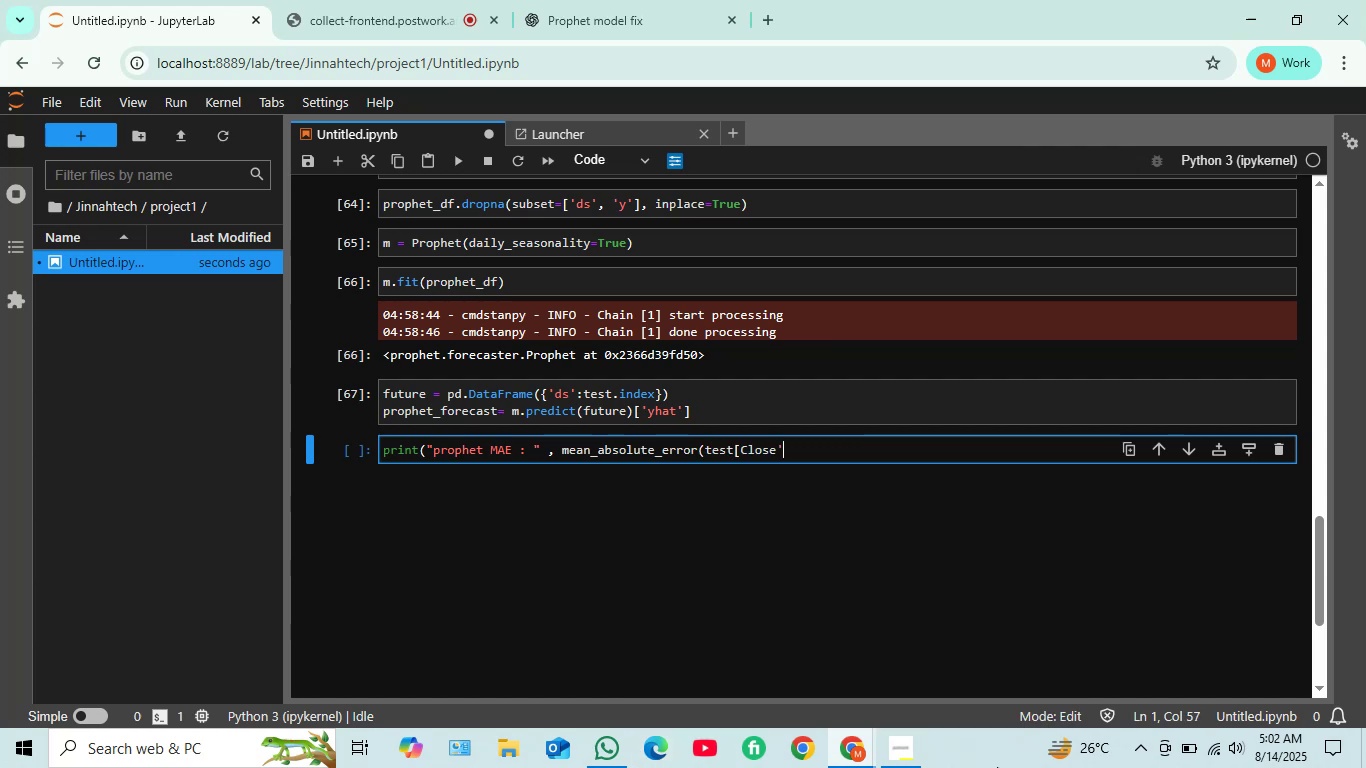 
key(ArrowLeft)
 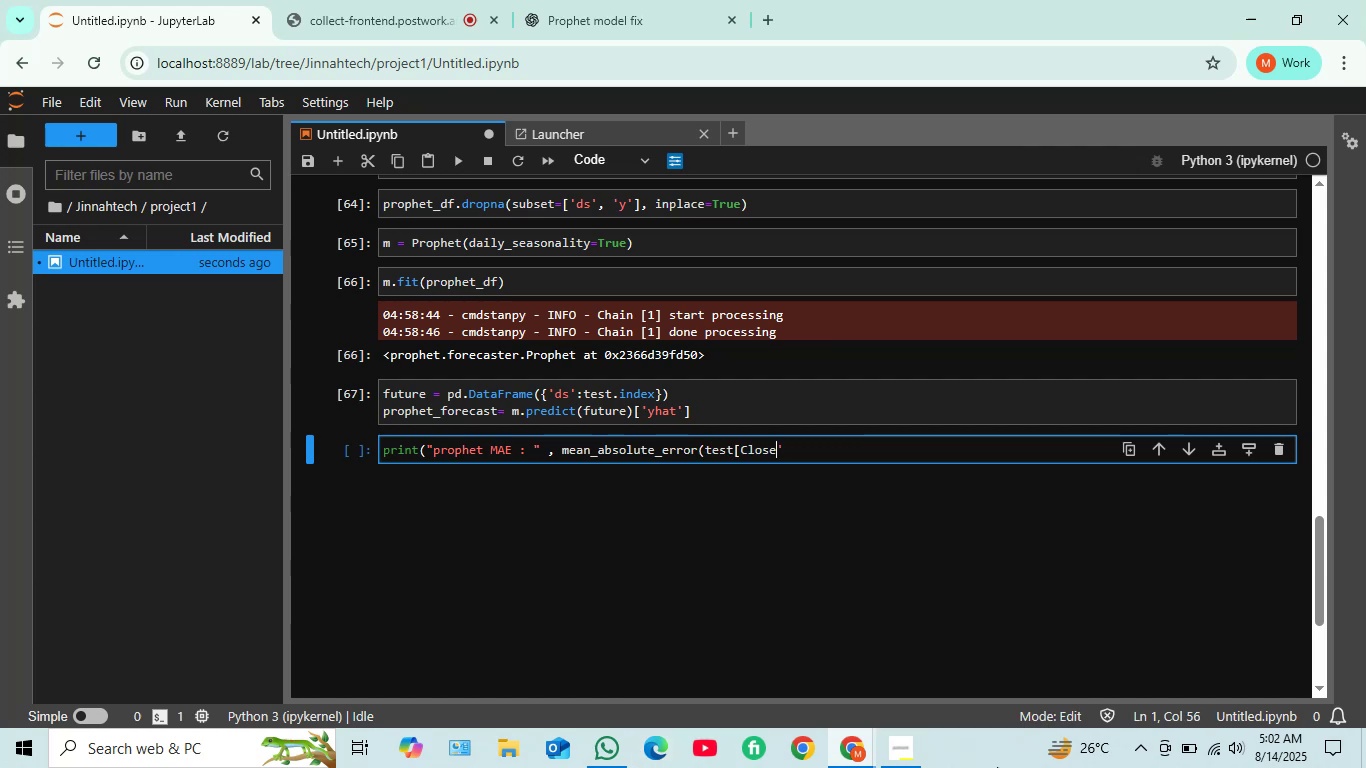 
key(ArrowLeft)
 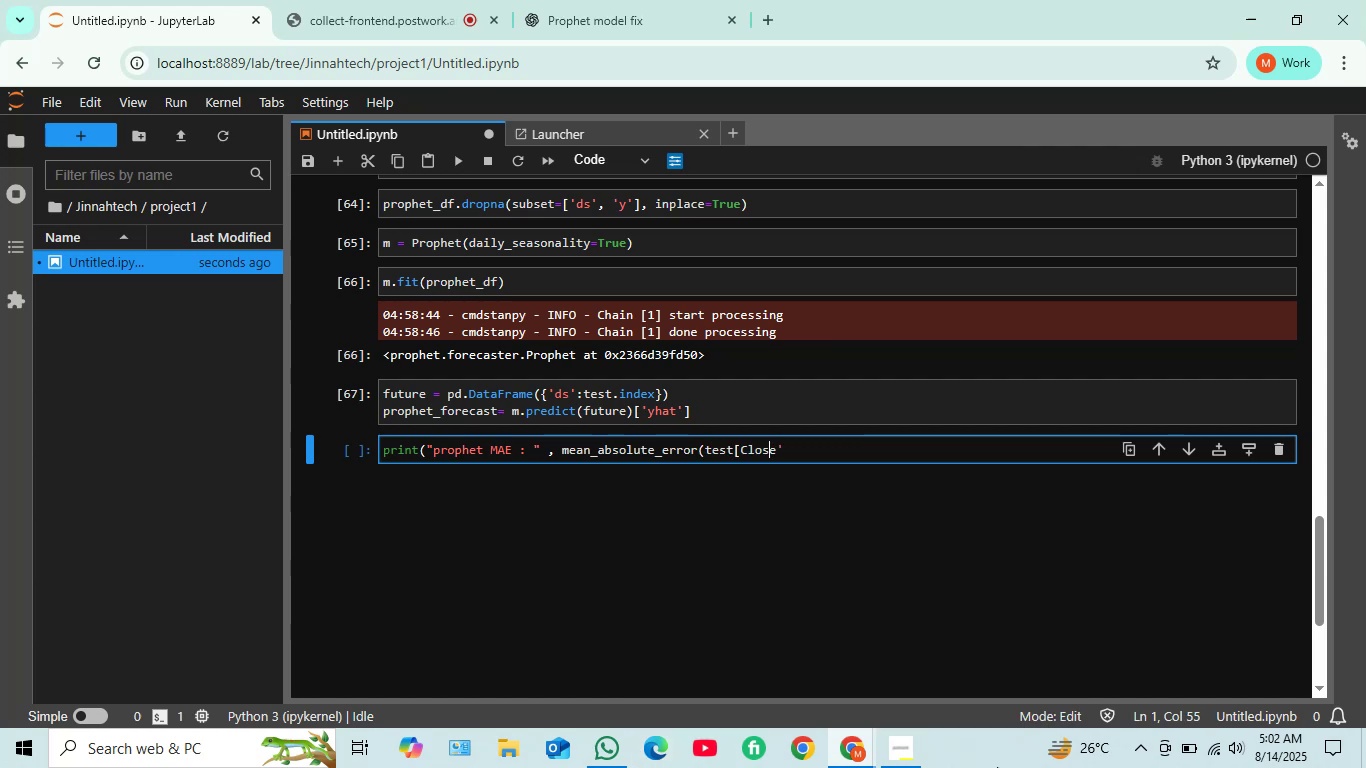 
key(ArrowLeft)
 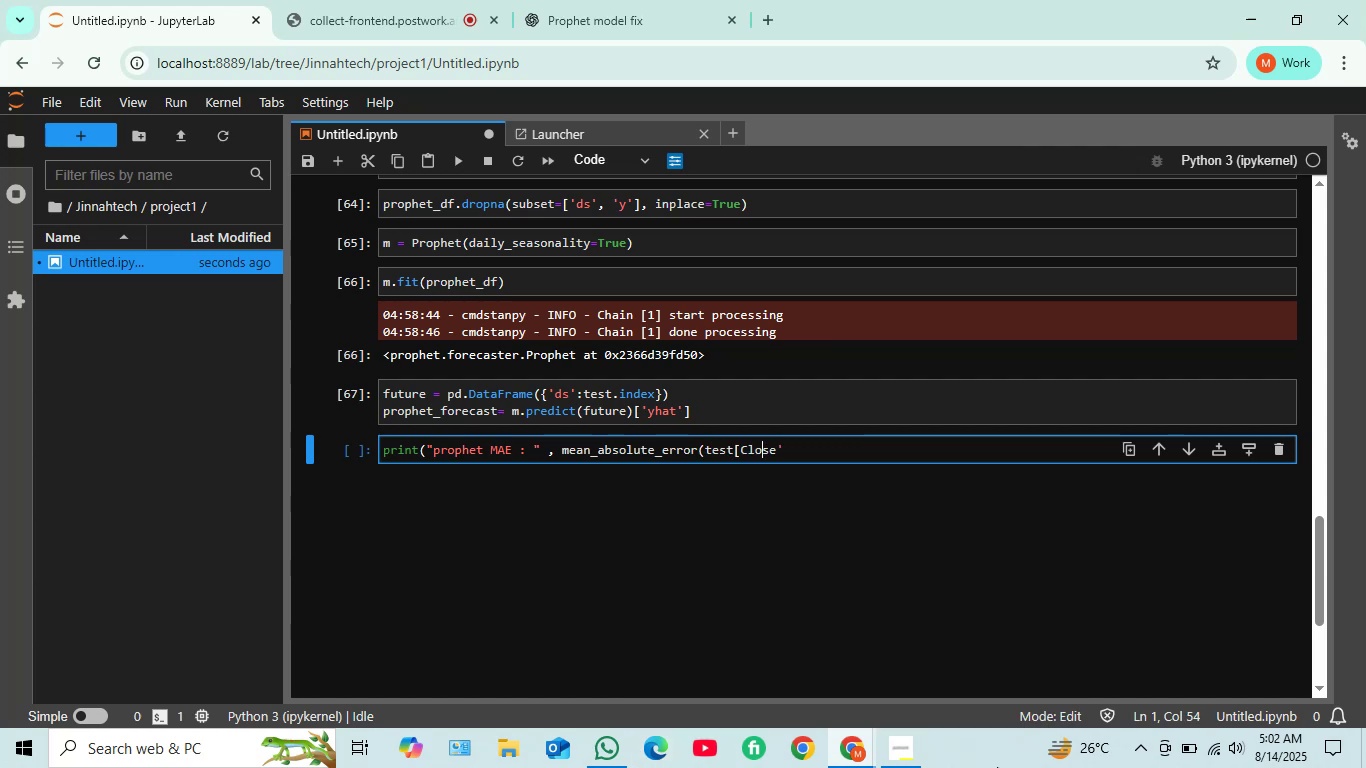 
key(ArrowLeft)
 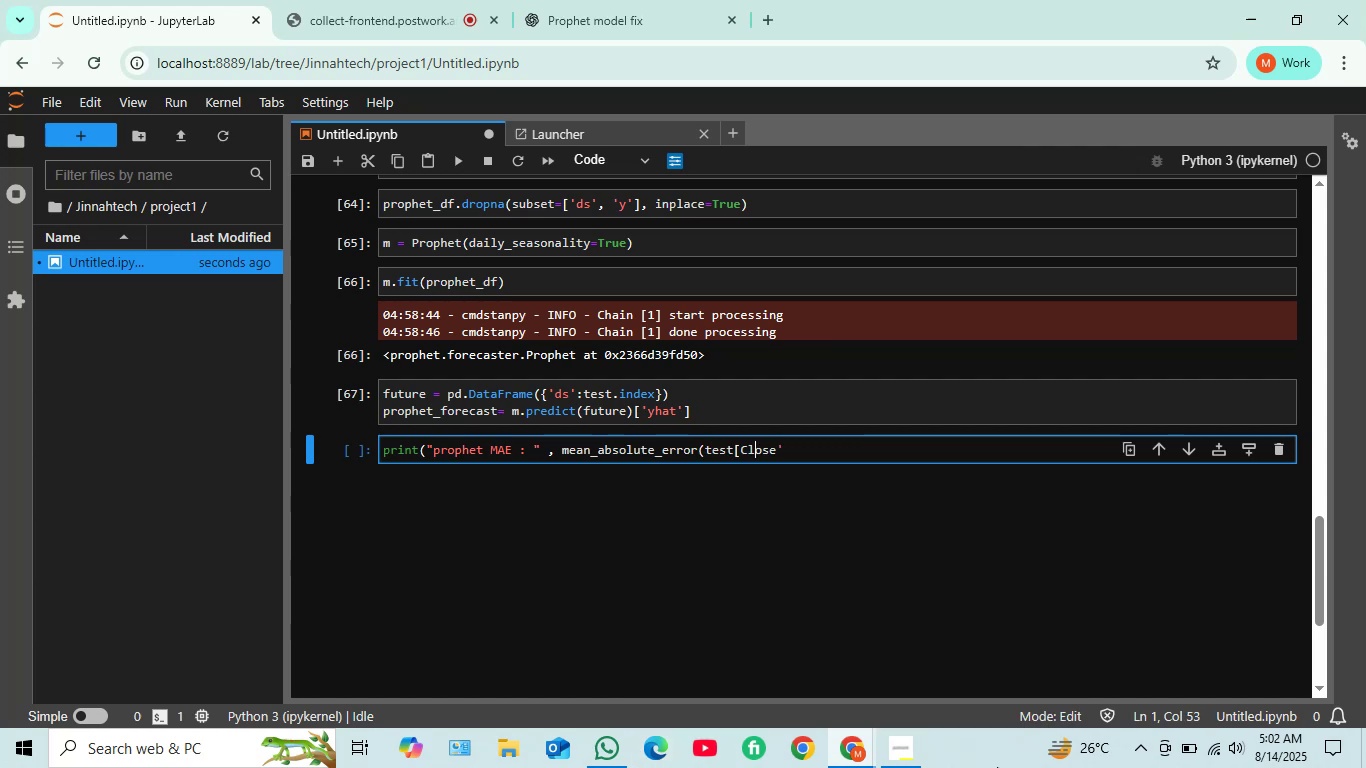 
key(ArrowLeft)
 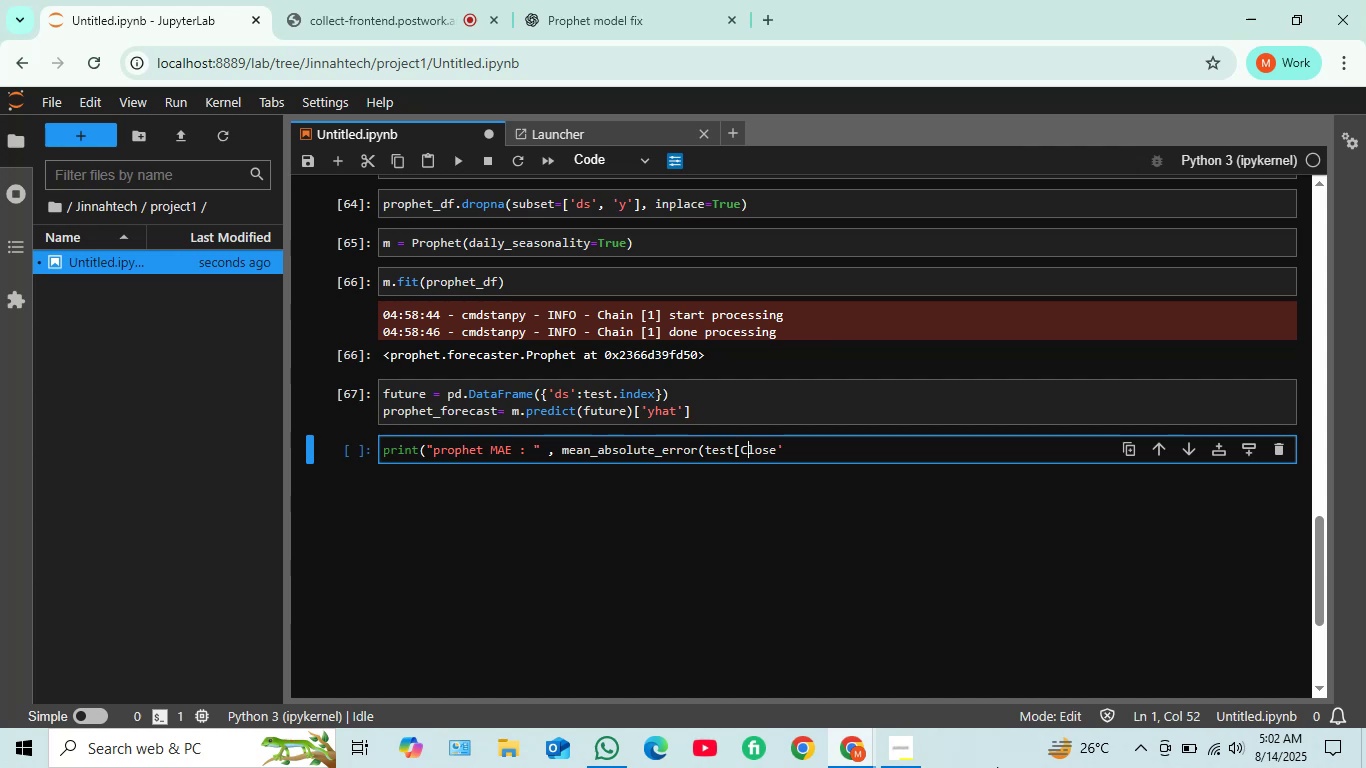 
key(ArrowLeft)
 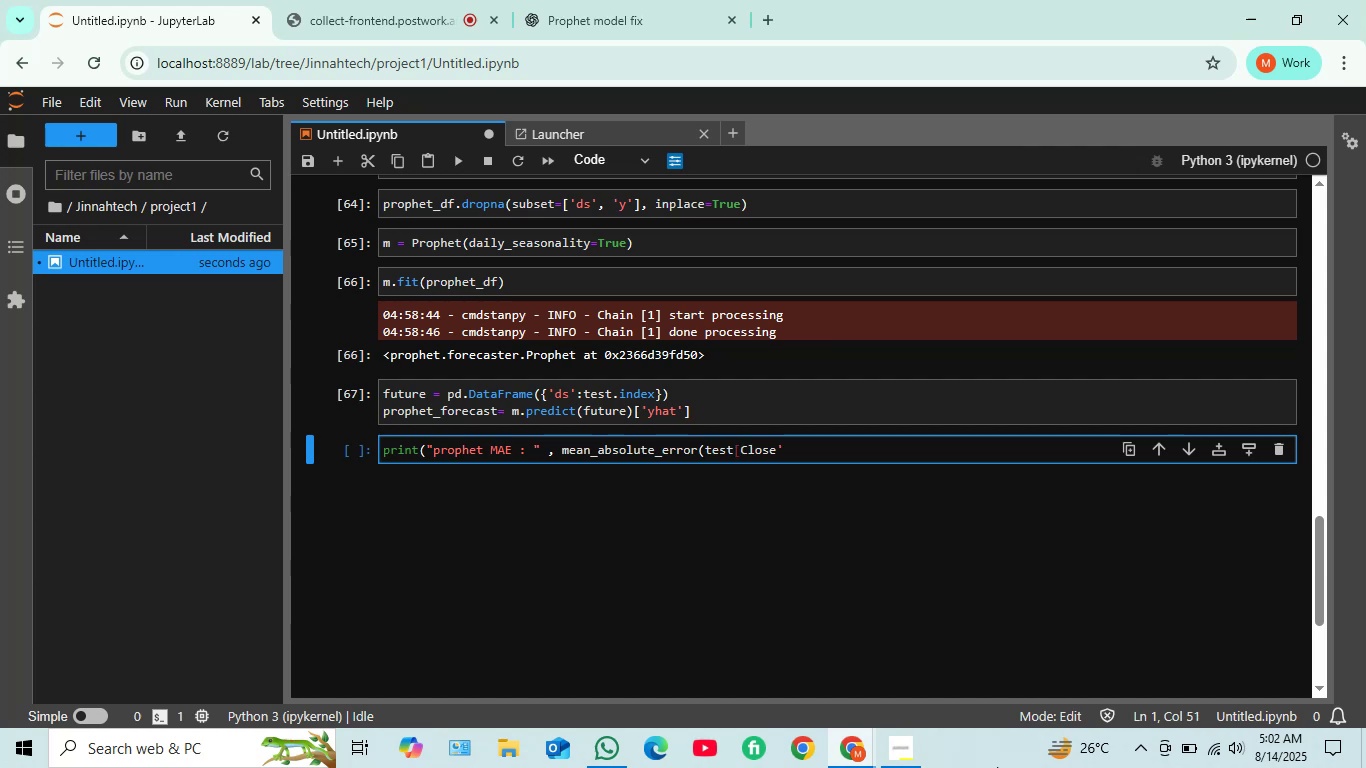 
key(Quote)
 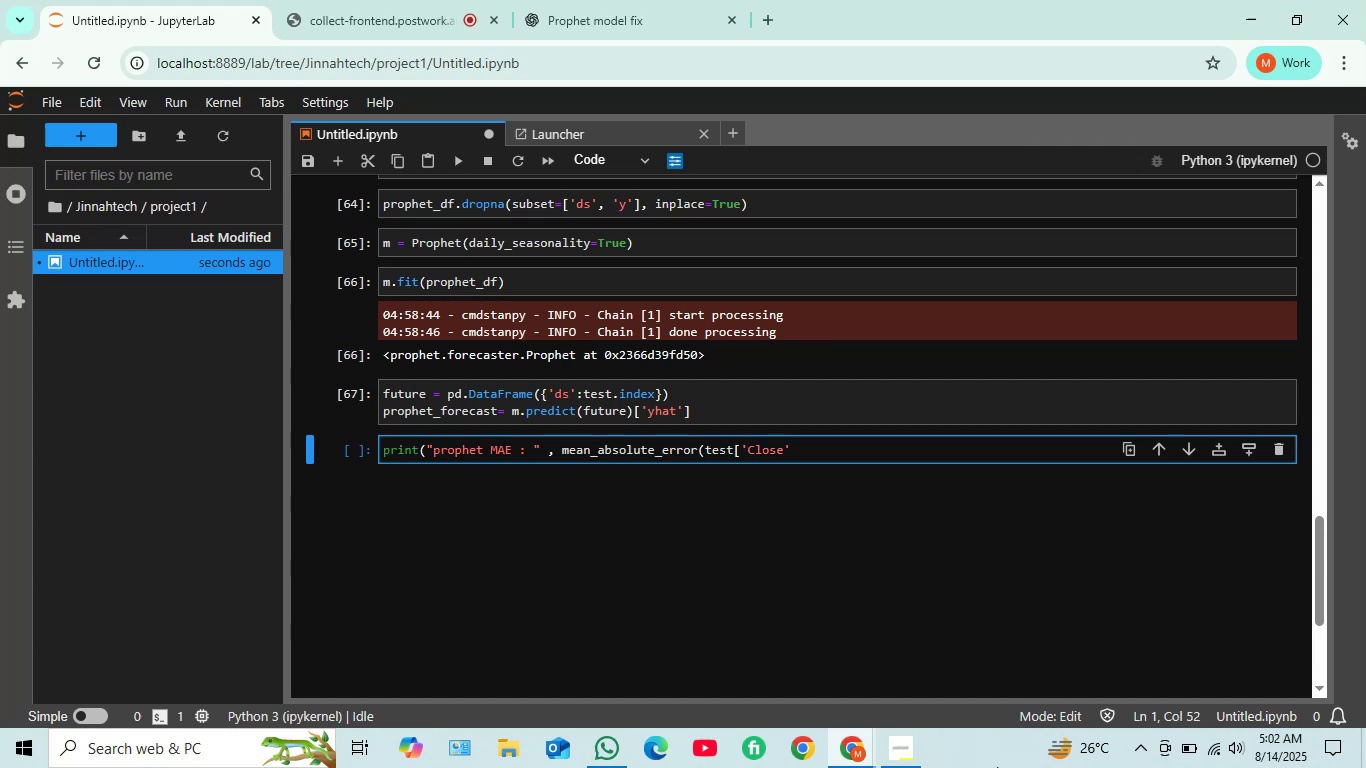 
key(ArrowRight)
 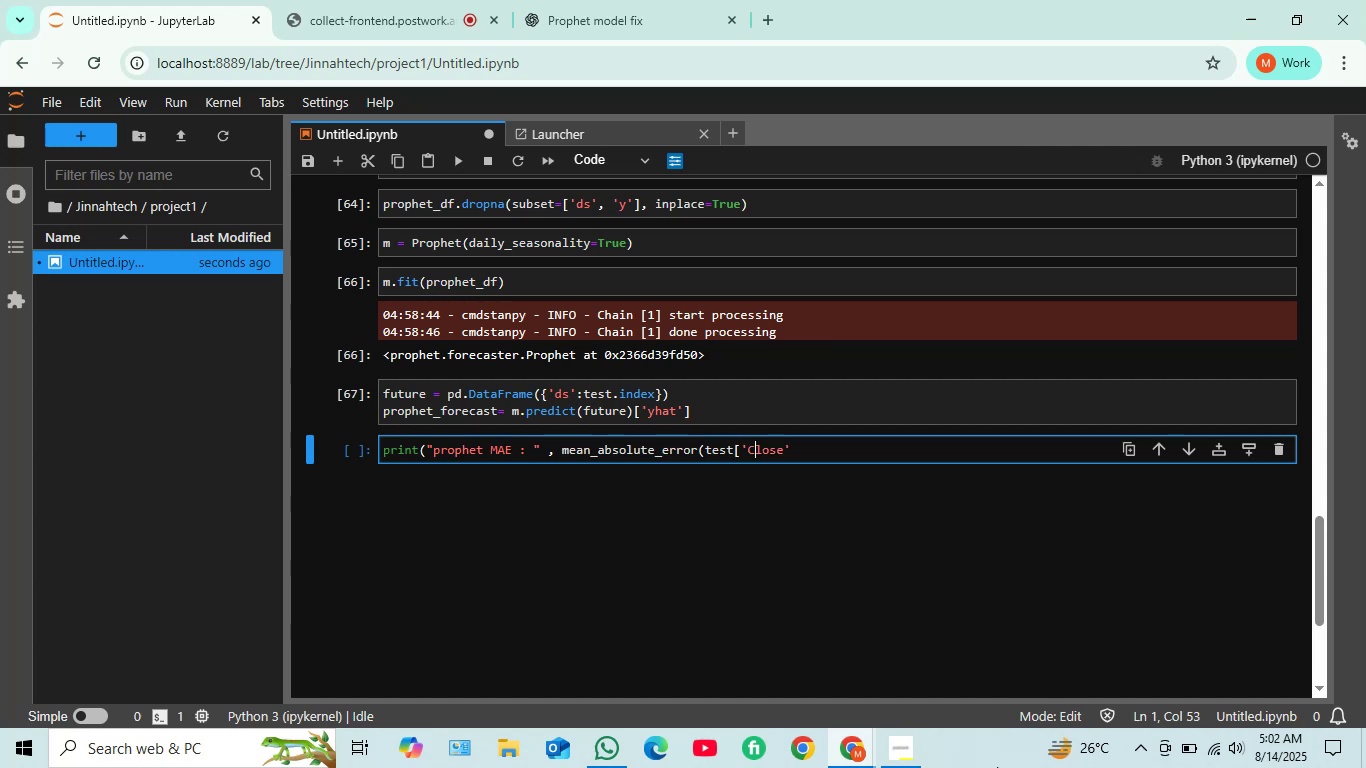 
key(ArrowRight)
 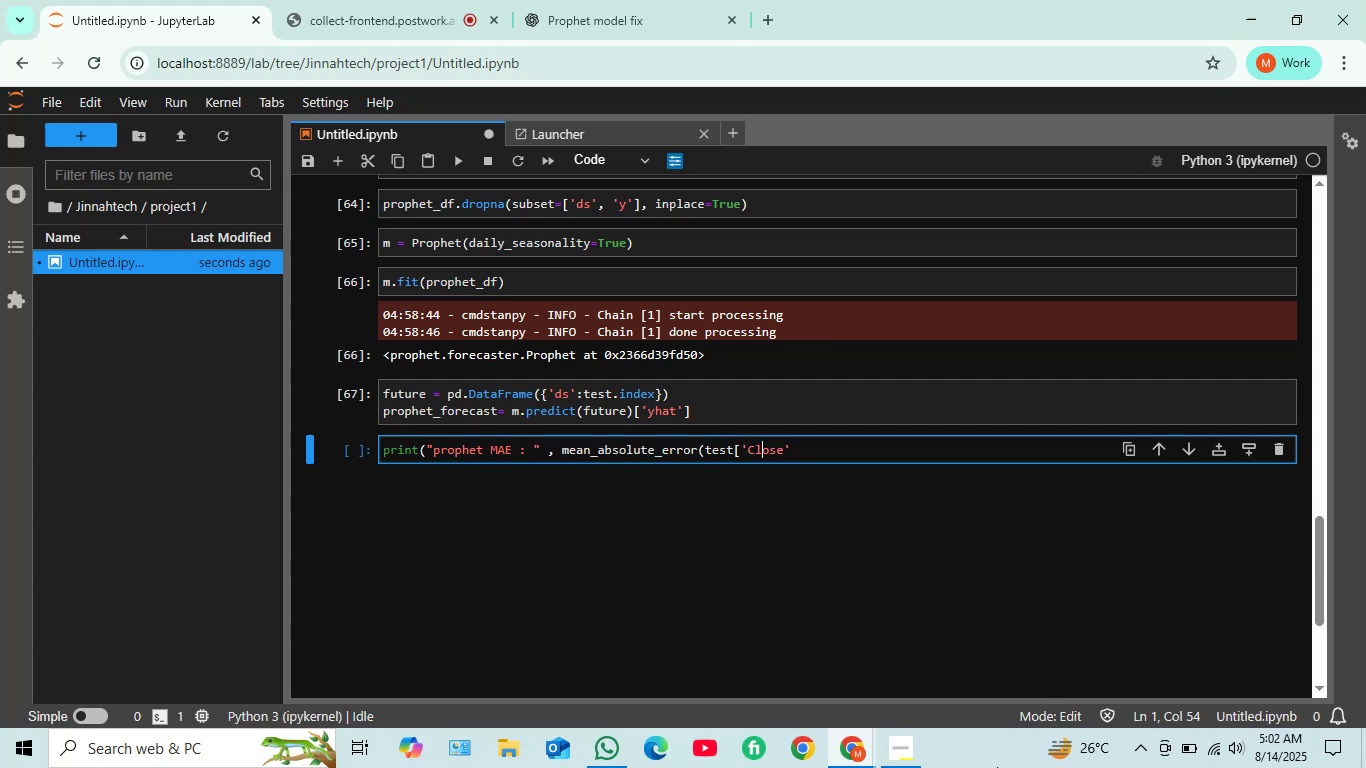 
key(ArrowRight)
 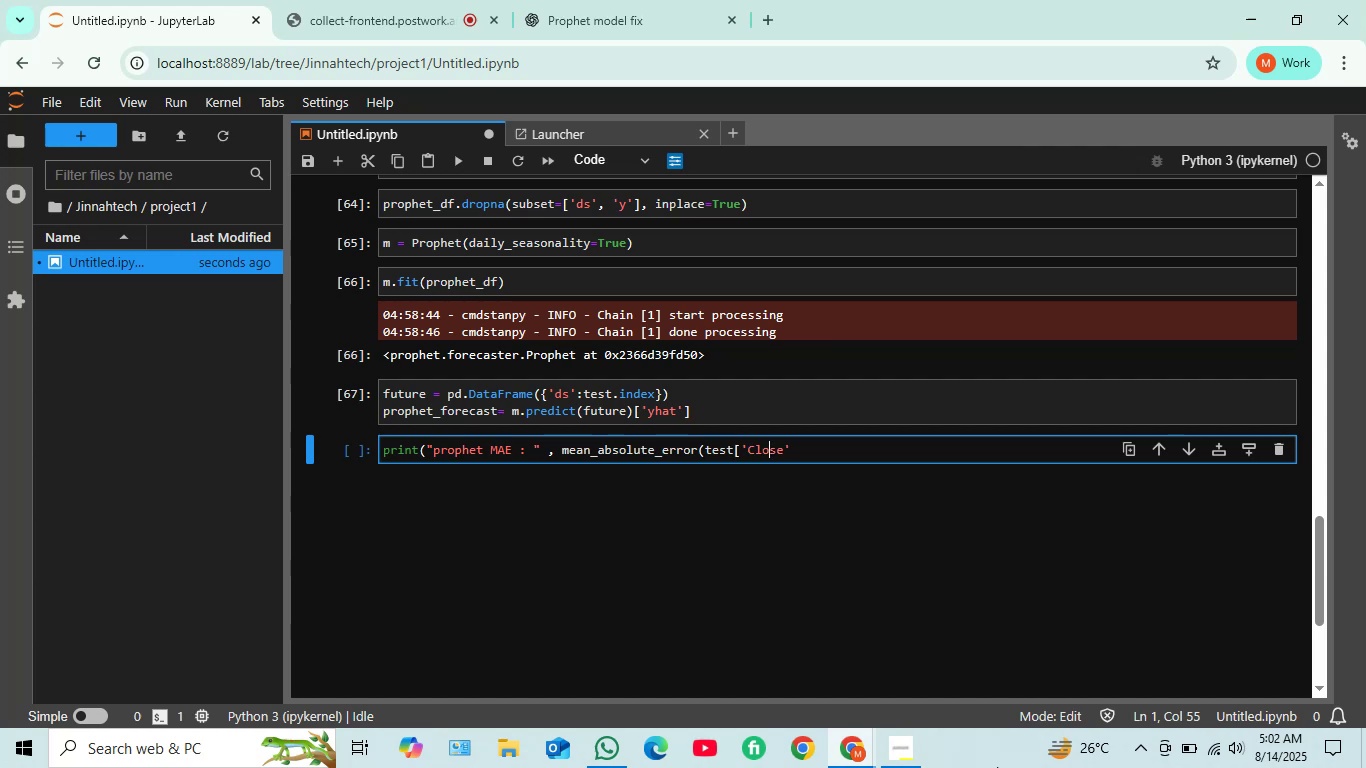 
key(ArrowRight)
 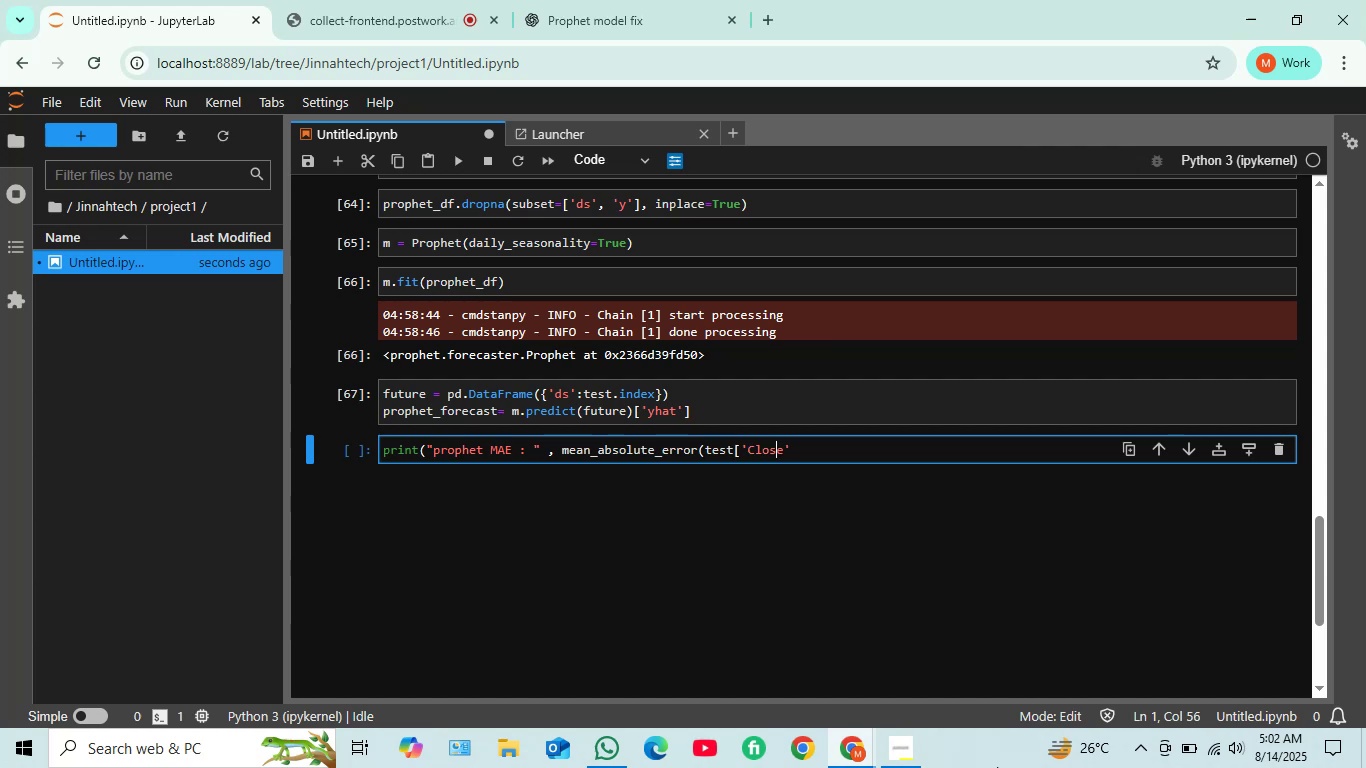 
key(ArrowRight)
 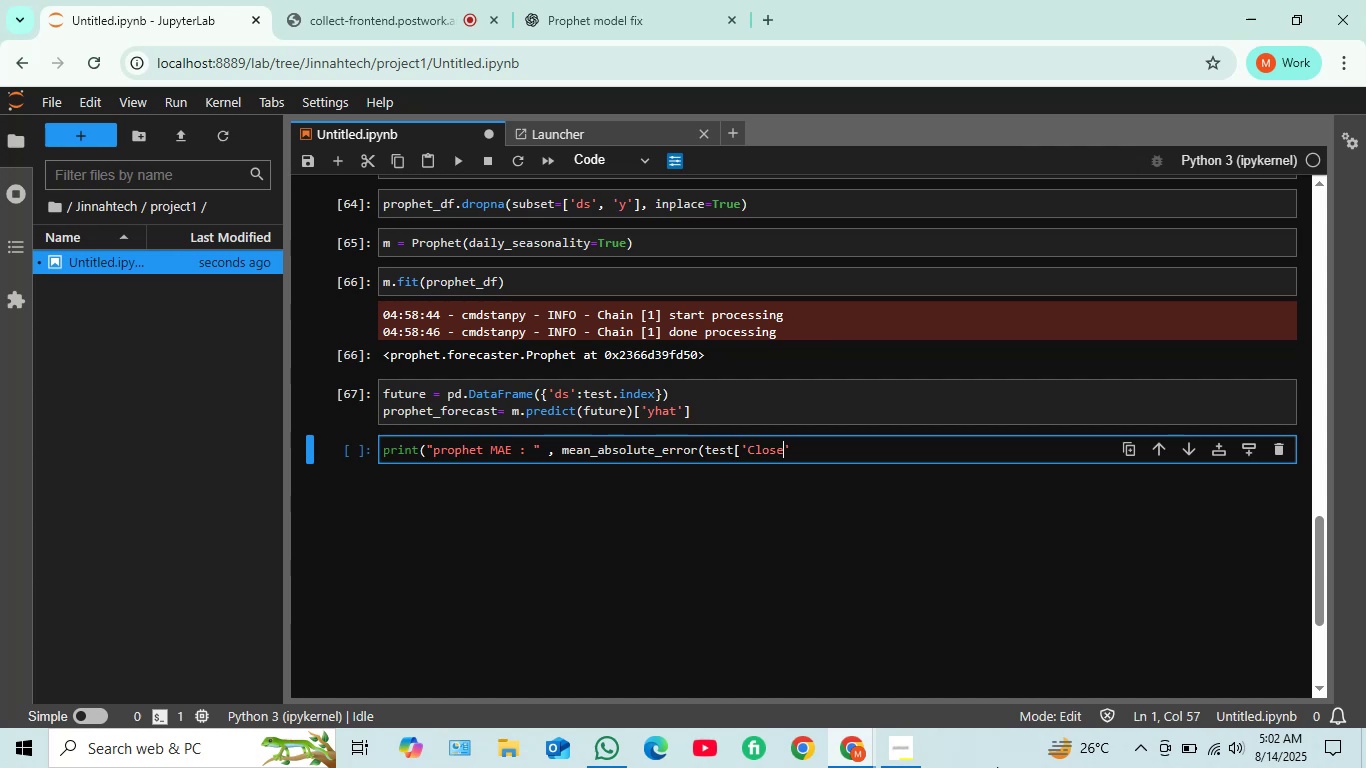 
key(ArrowRight)
 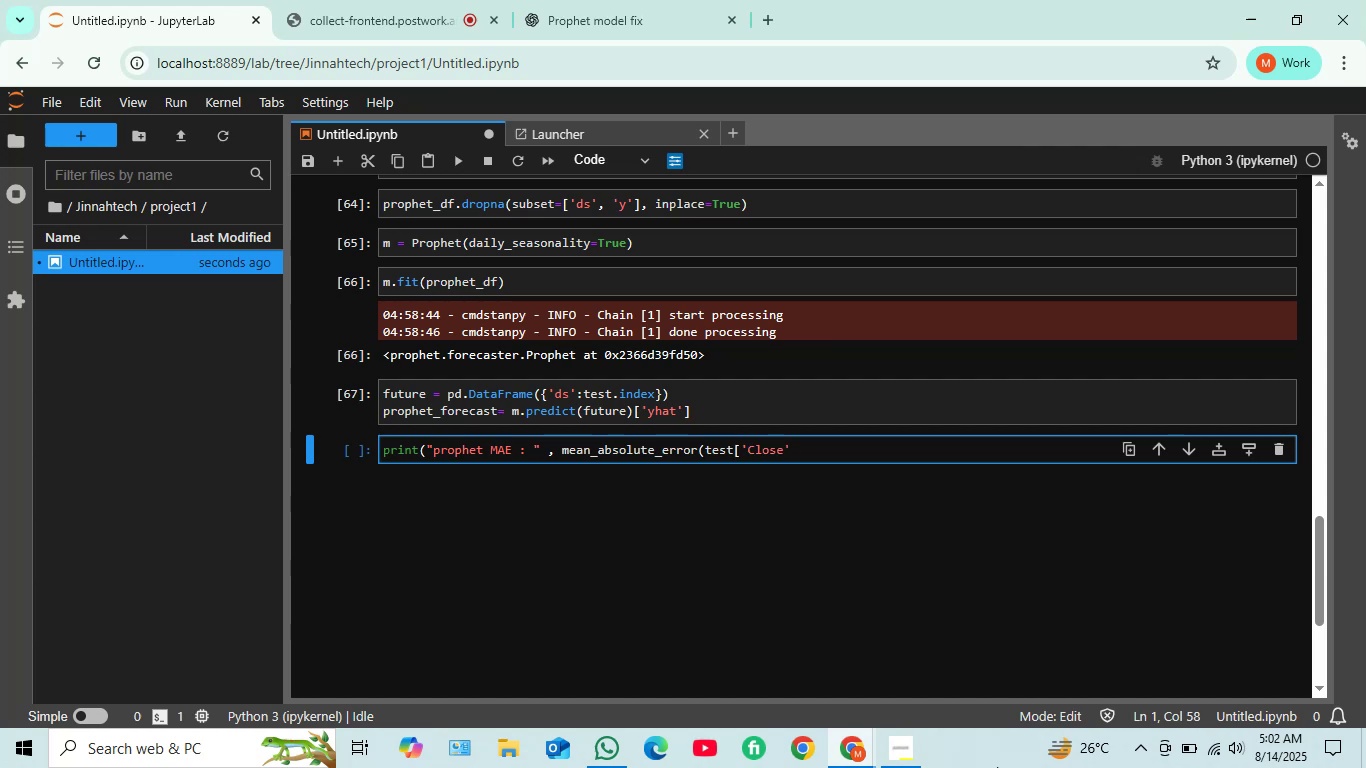 
type(],prophet_forecast)
 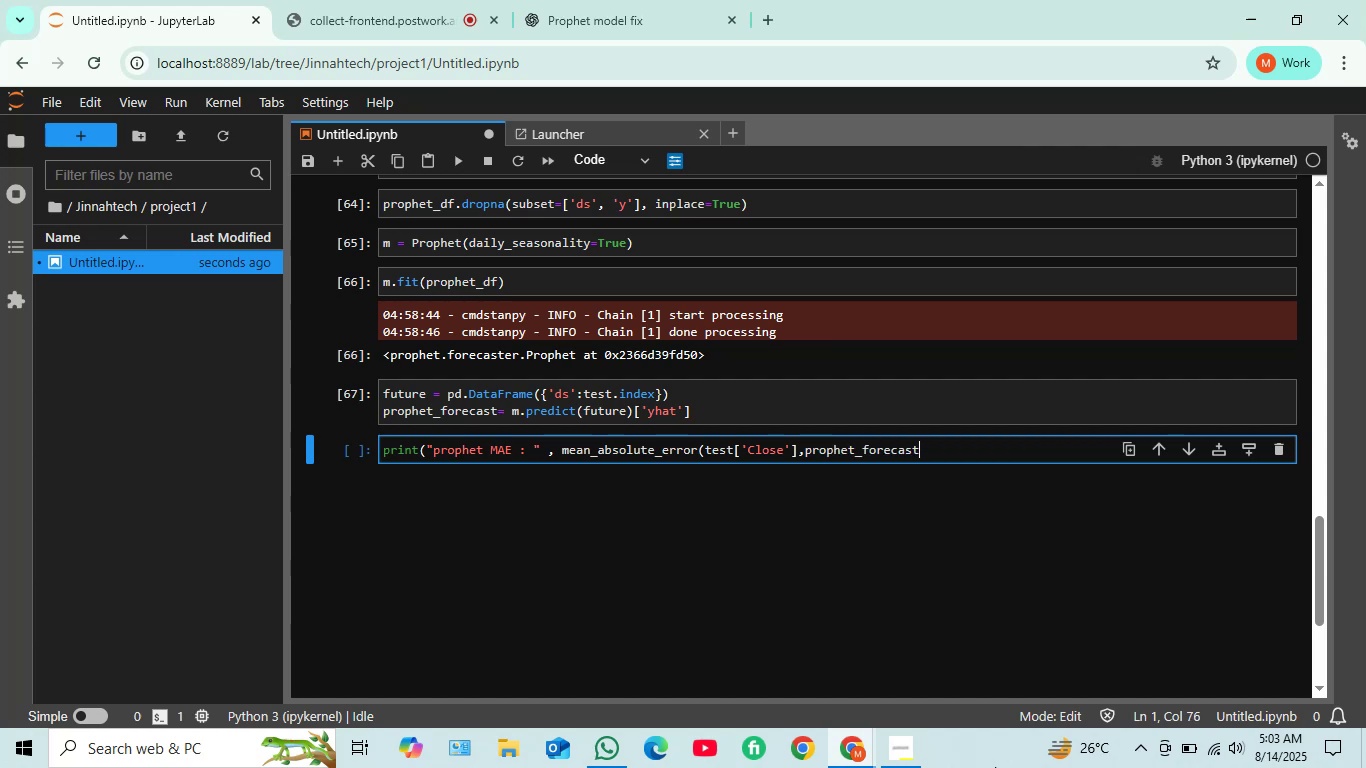 
type()))
 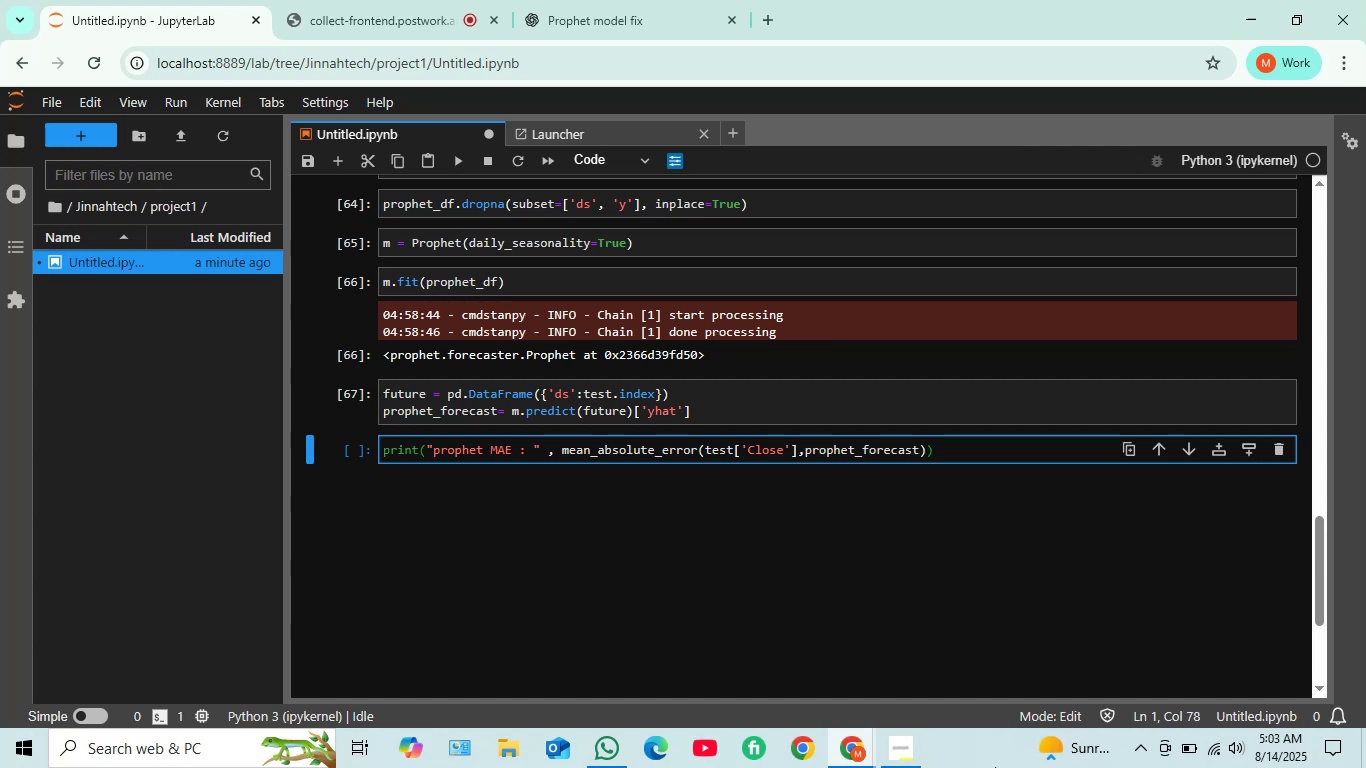 
key(Shift+Enter)
 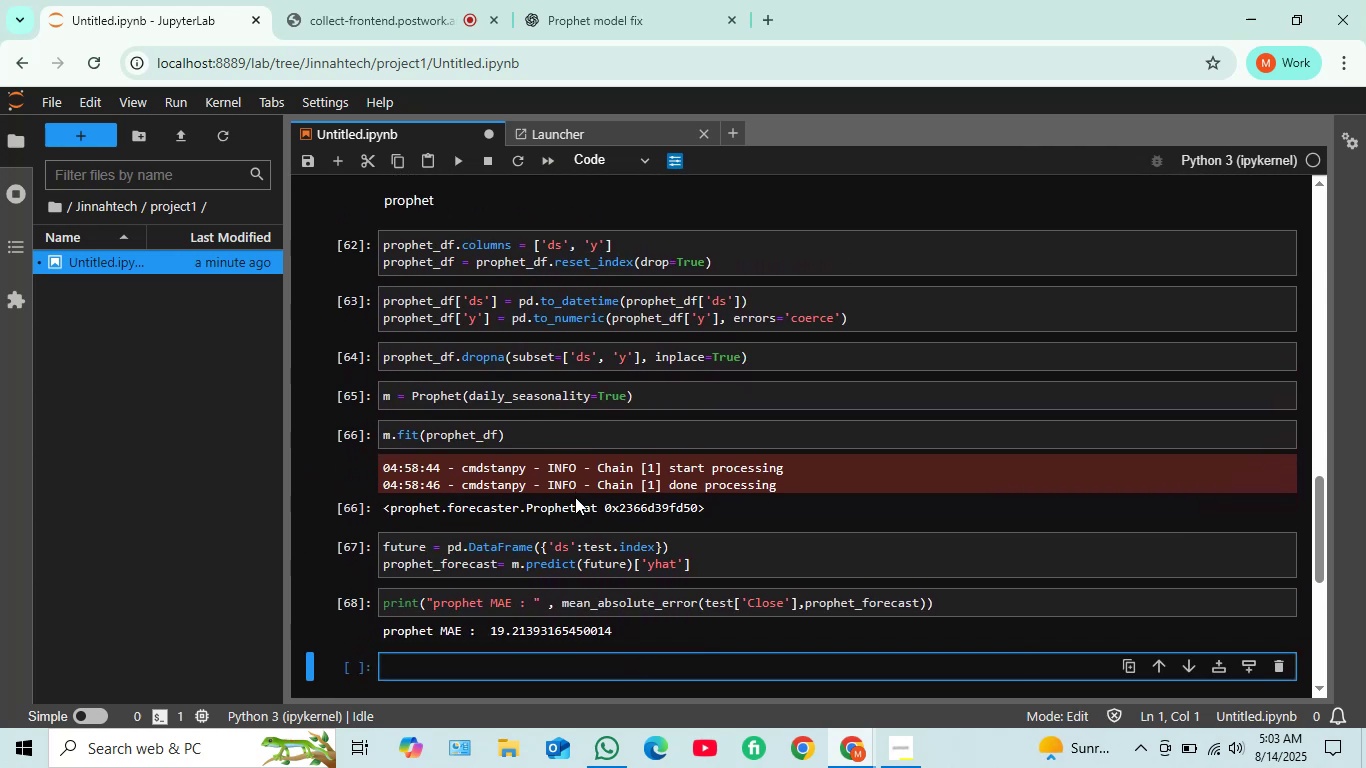 
wait(19.8)
 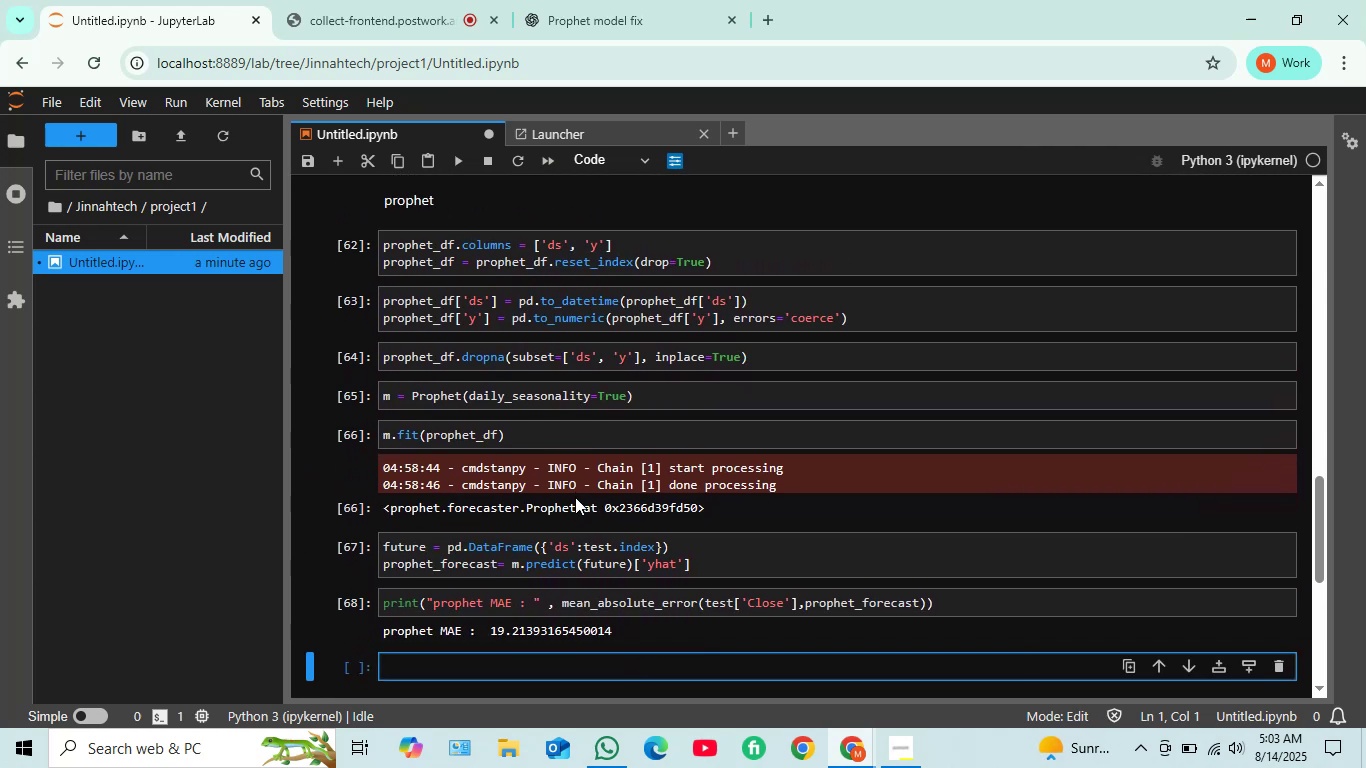 
mouse_move([603, 253])
 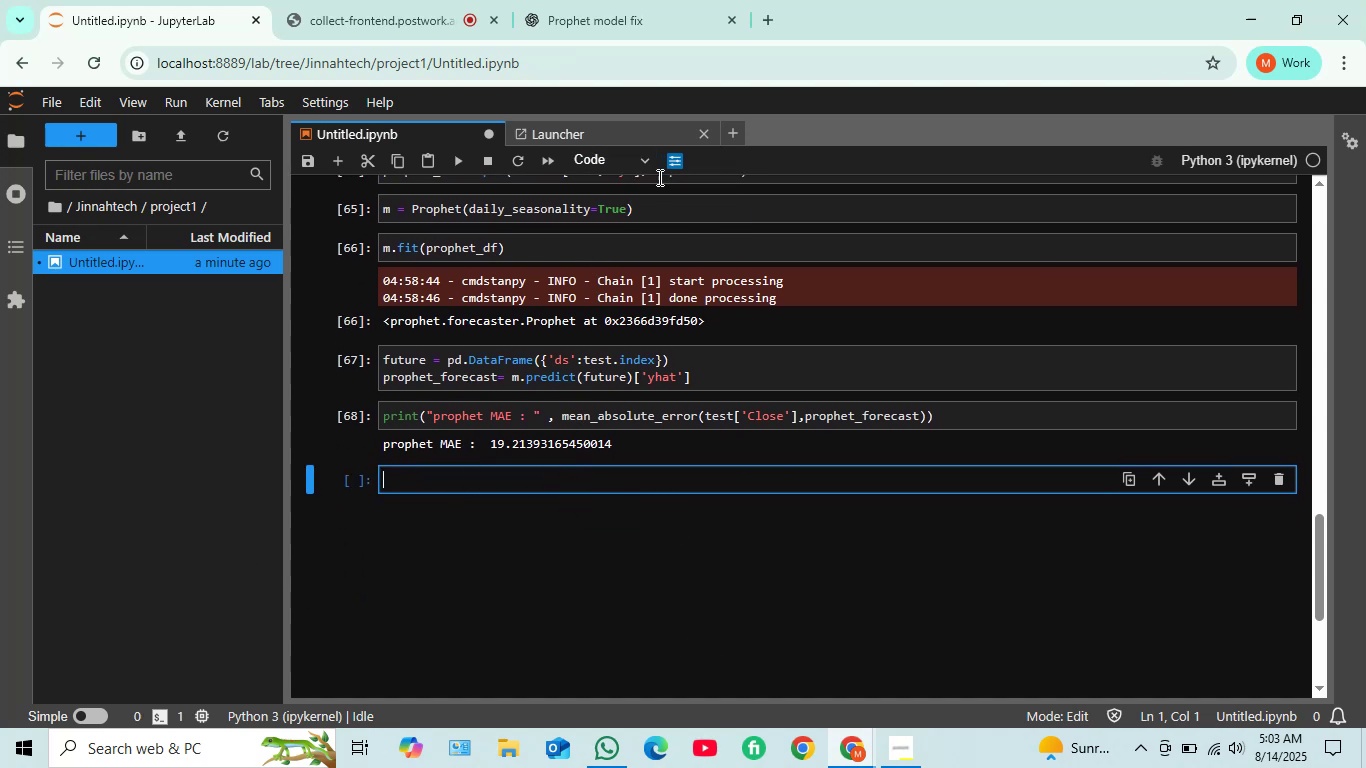 
left_click([636, 161])
 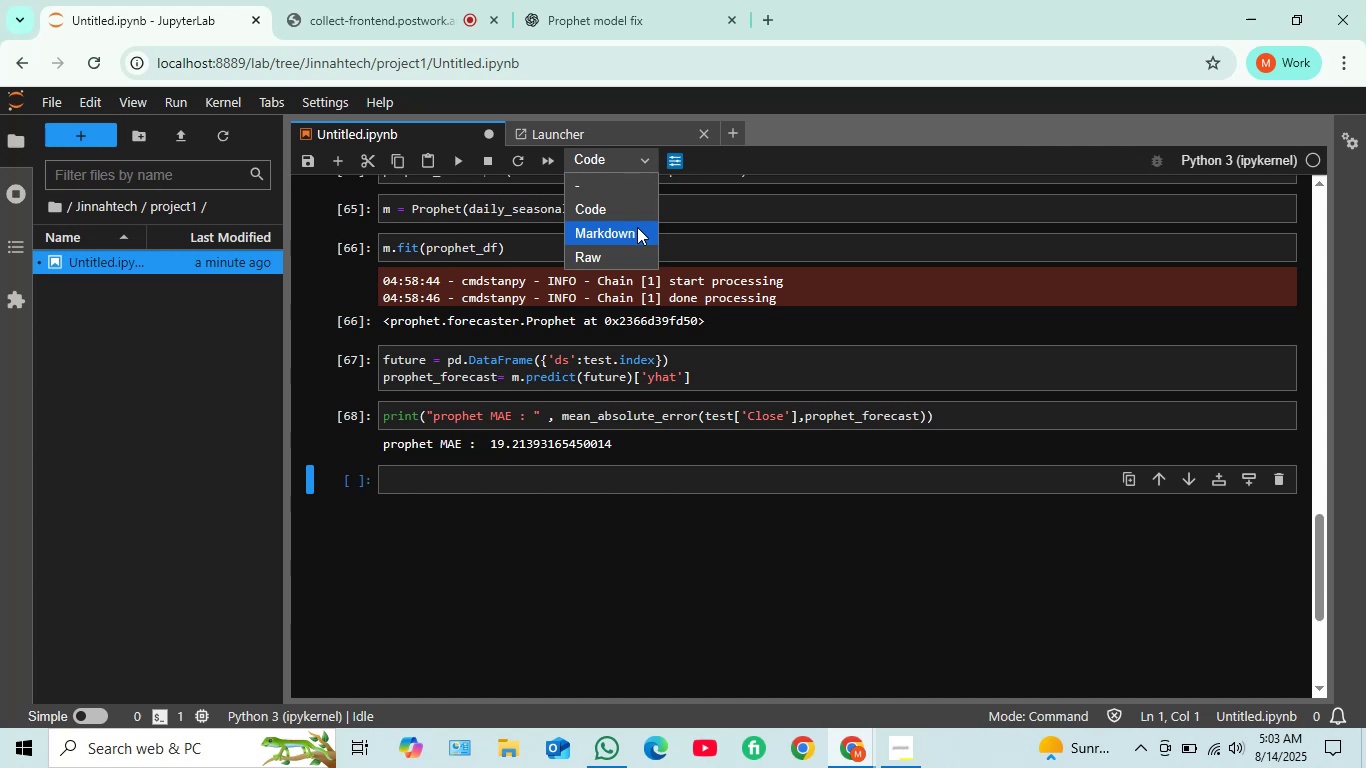 
left_click([634, 228])
 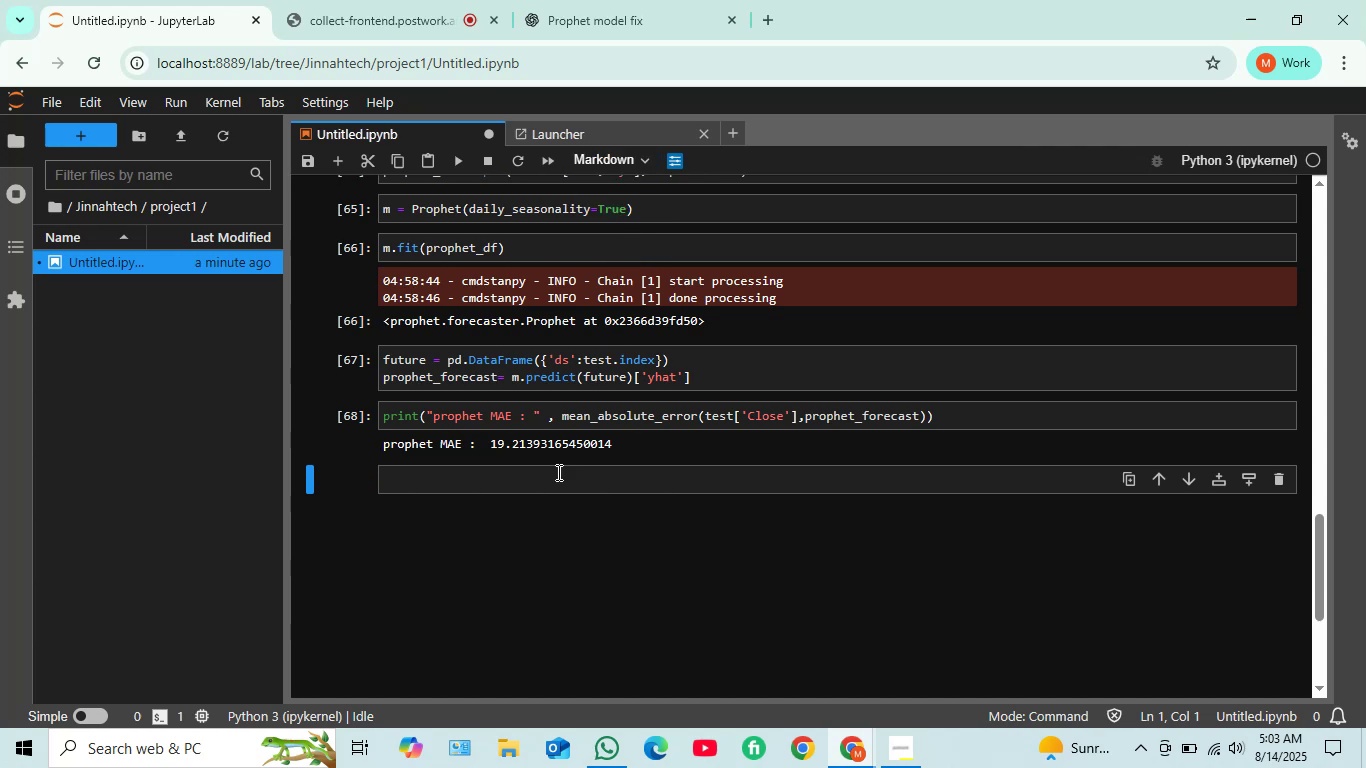 
left_click([557, 484])
 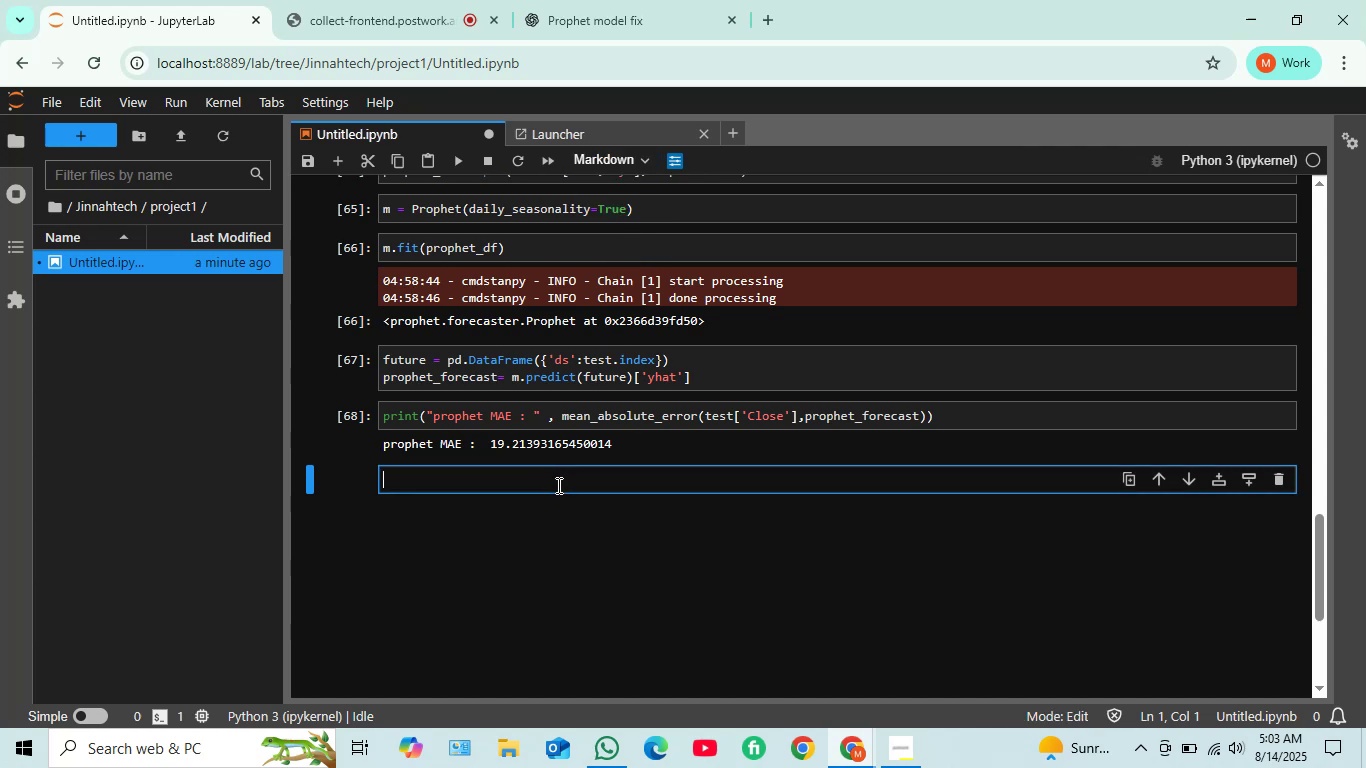 
type(Now On LSTM)
 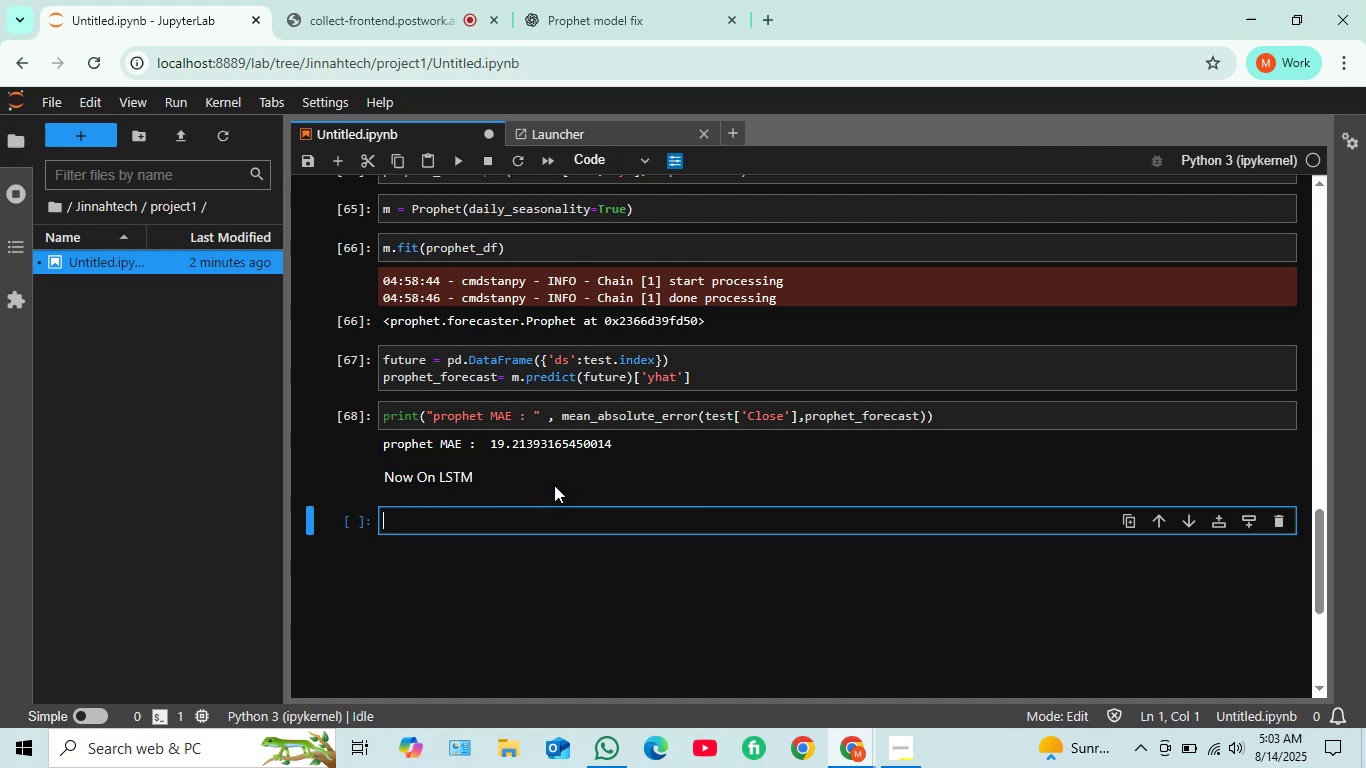 
 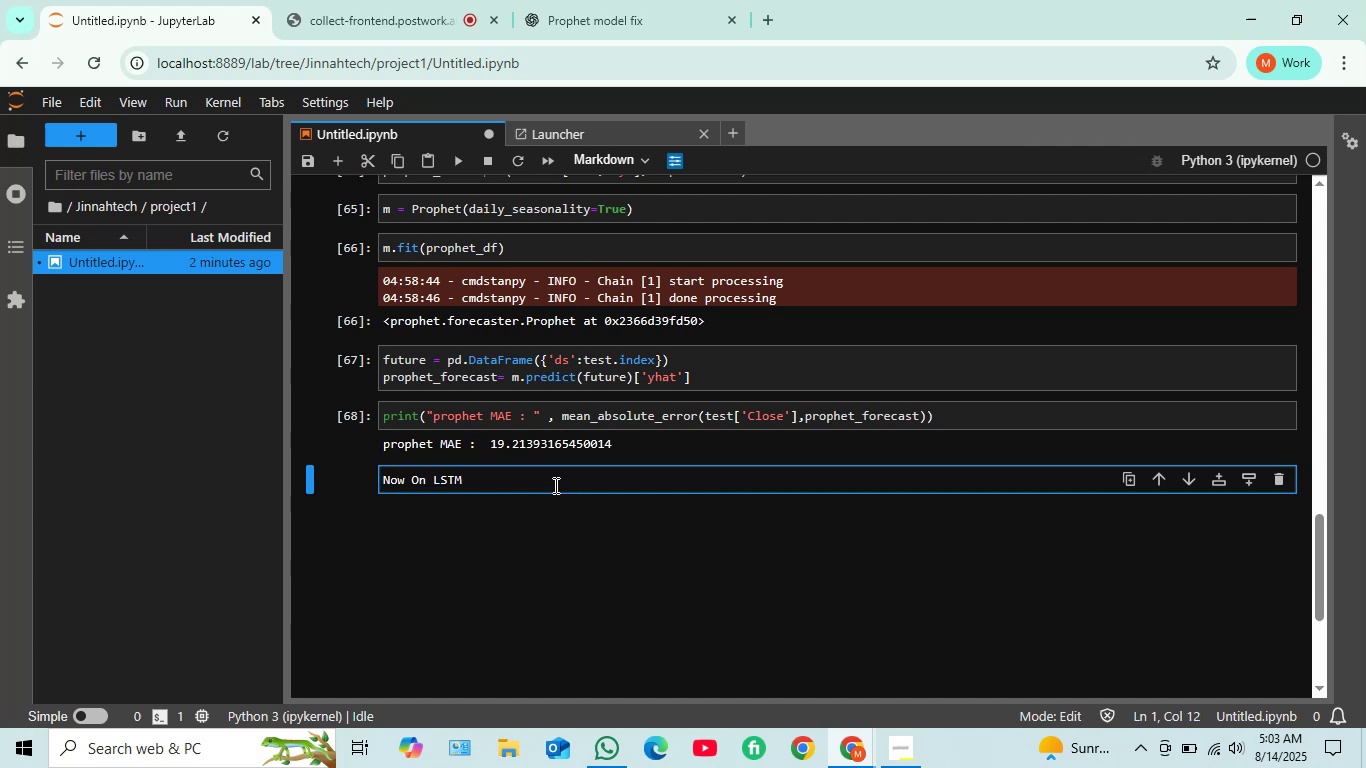 
key(Shift+Enter)
 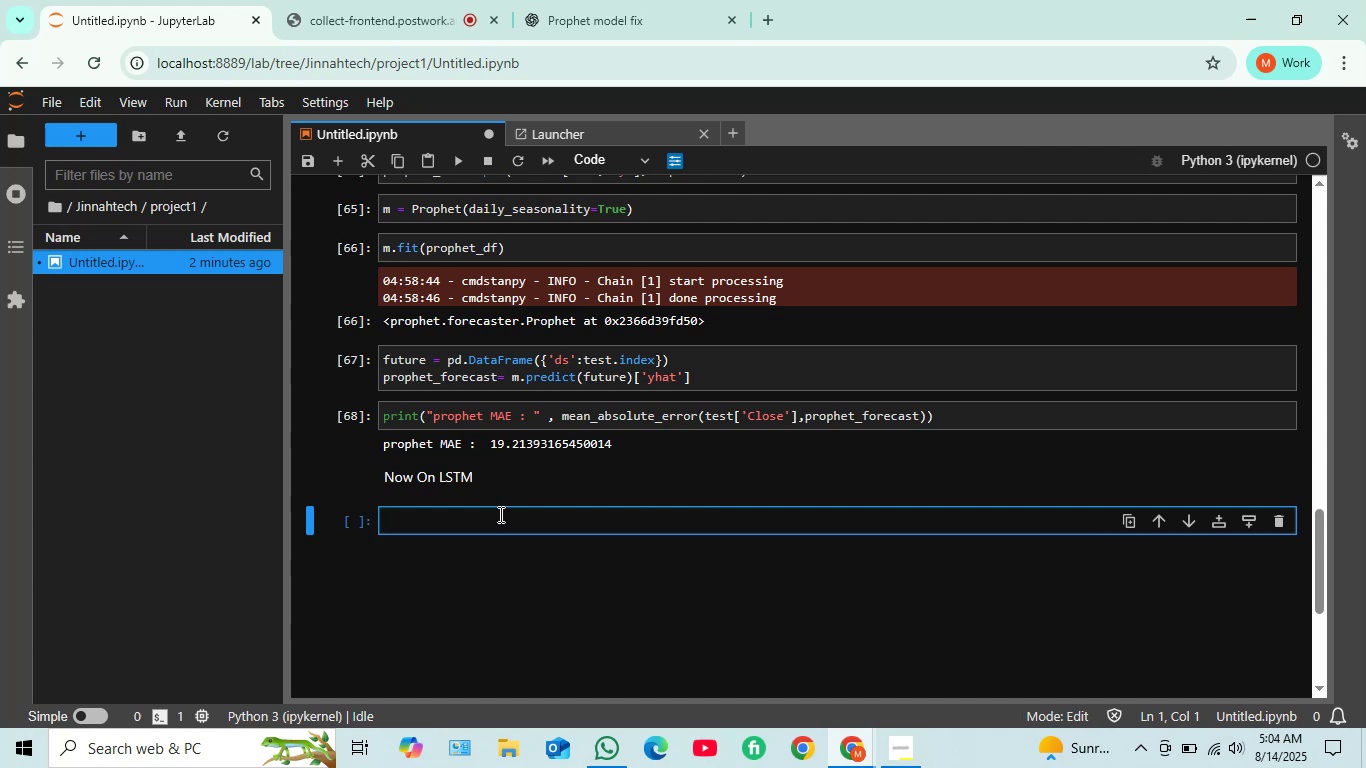 
wait(6.93)
 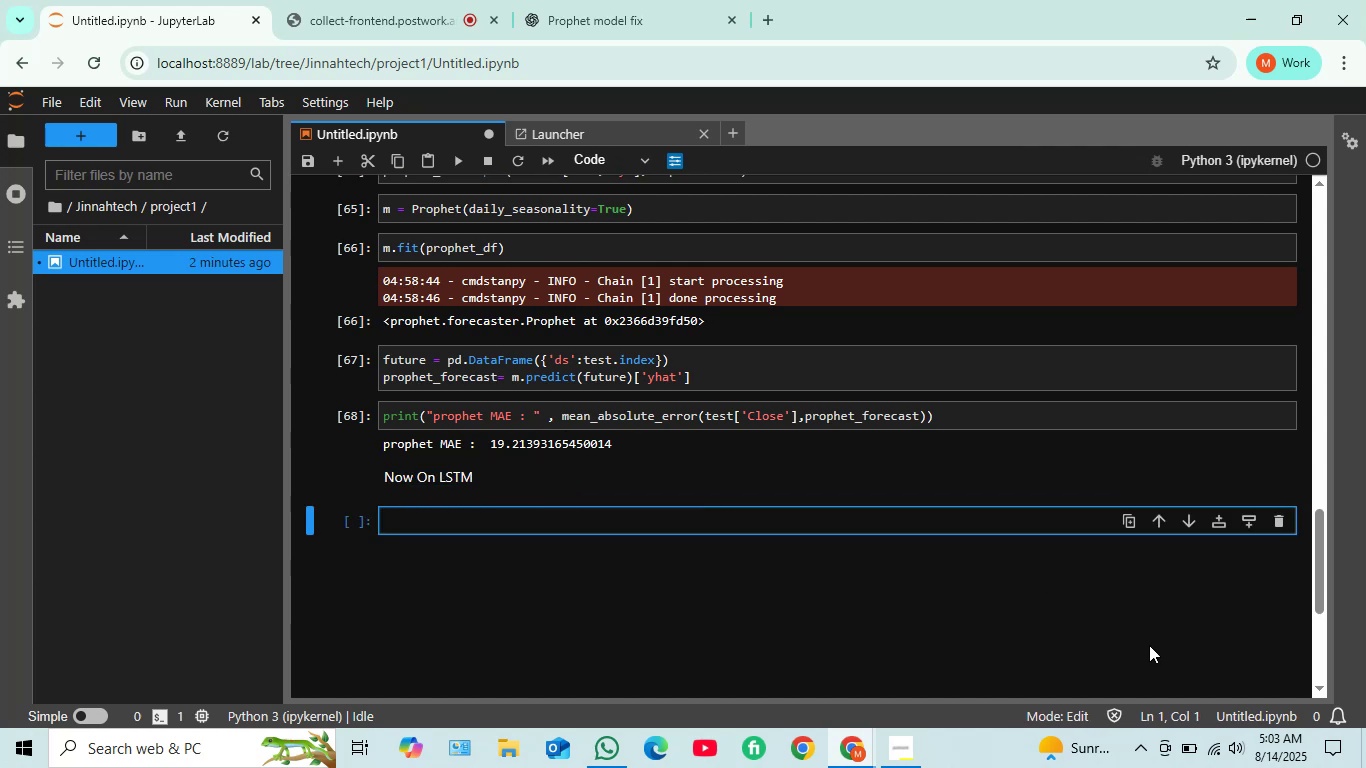 
scroll: coordinate [477, 437], scroll_direction: up, amount: 26.0
 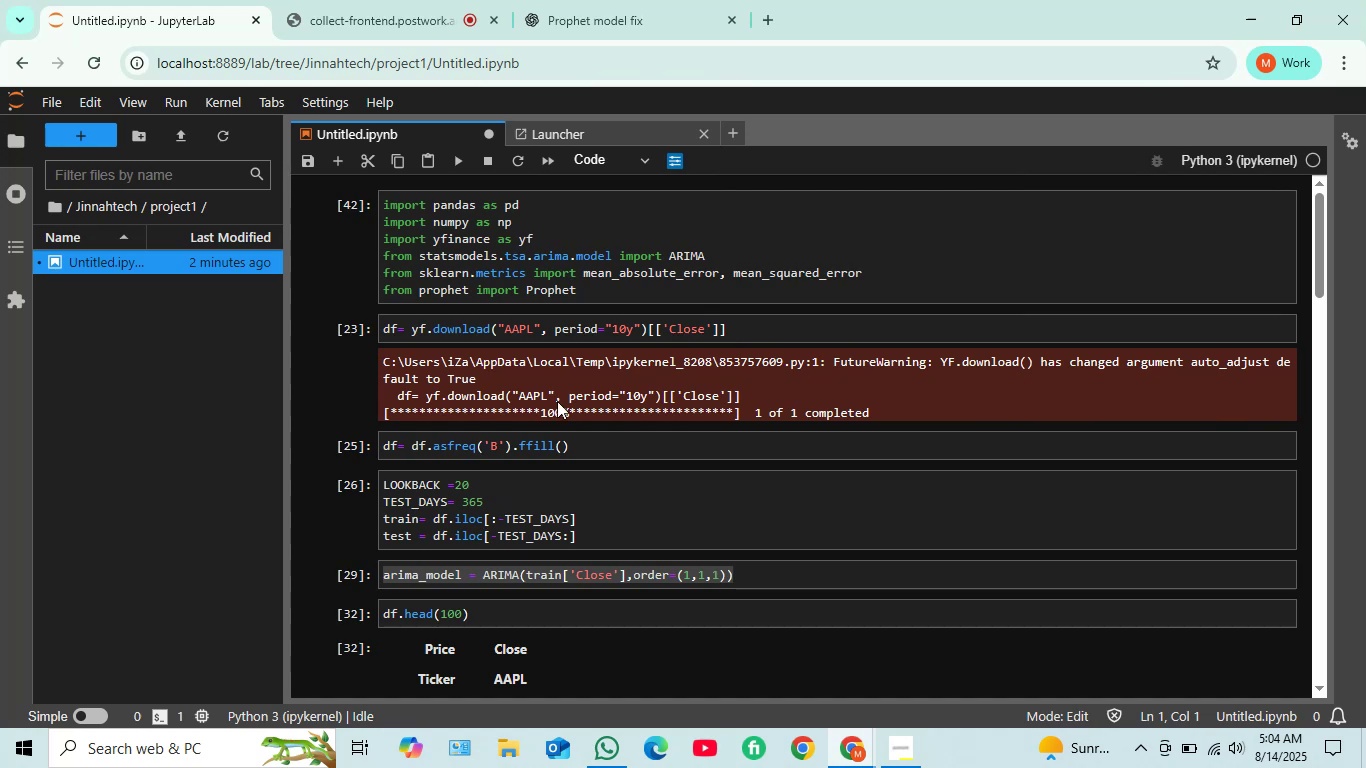 
wait(12.28)
 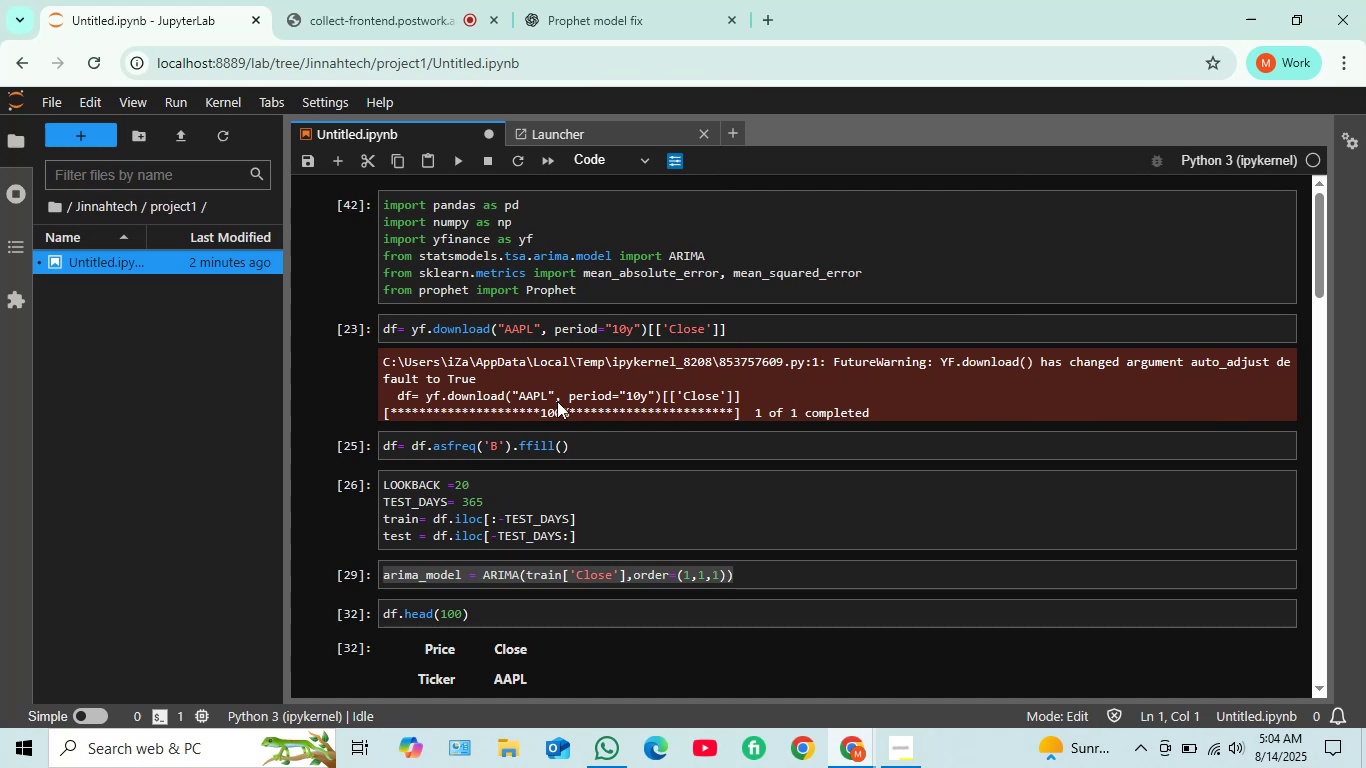 
left_click([1244, 199])
 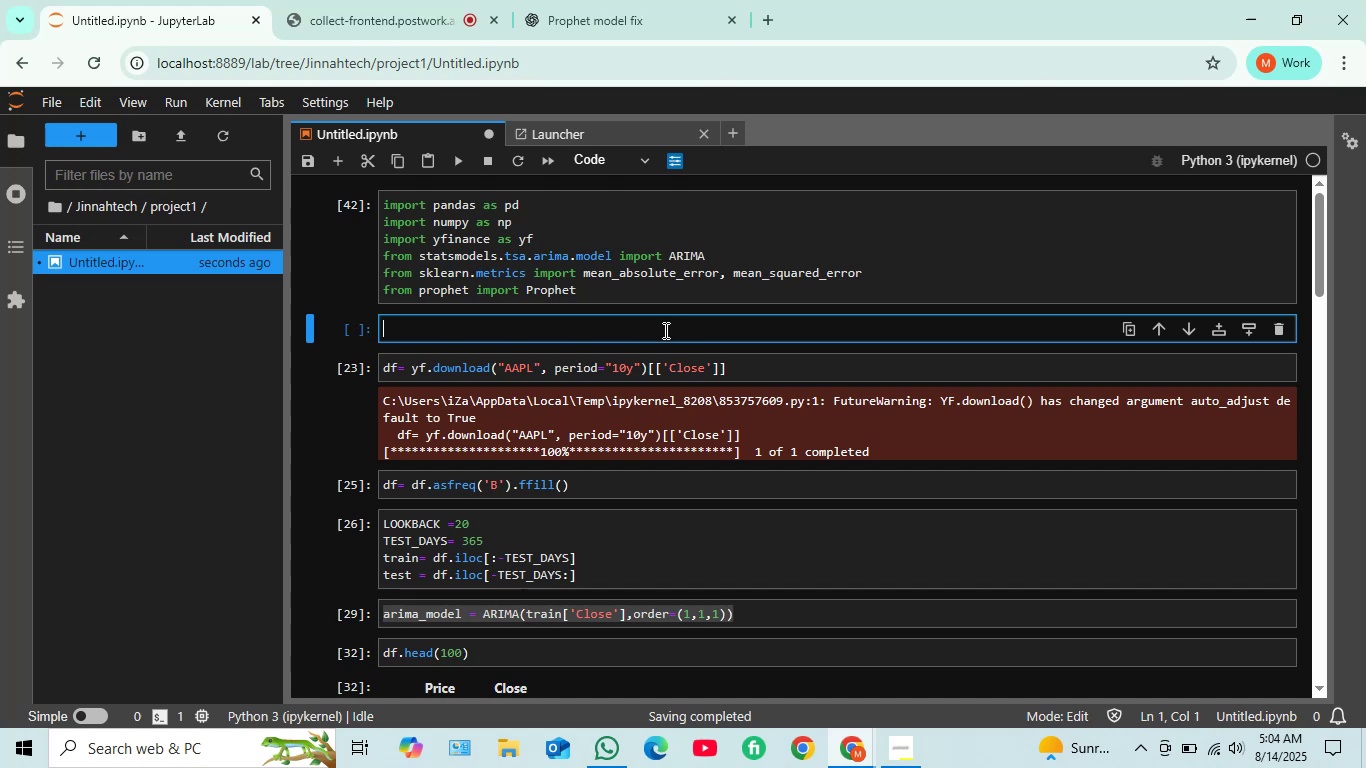 
left_click([663, 335])
 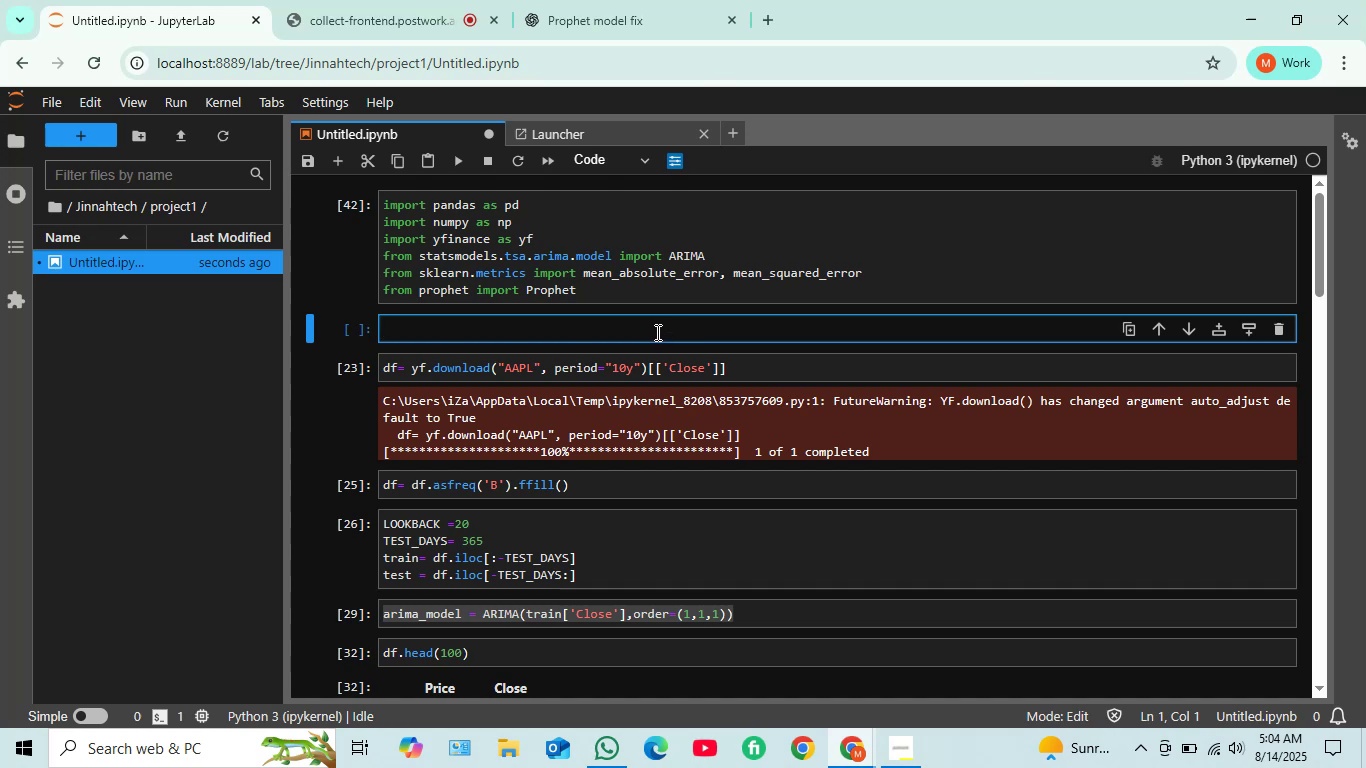 
wait(5.43)
 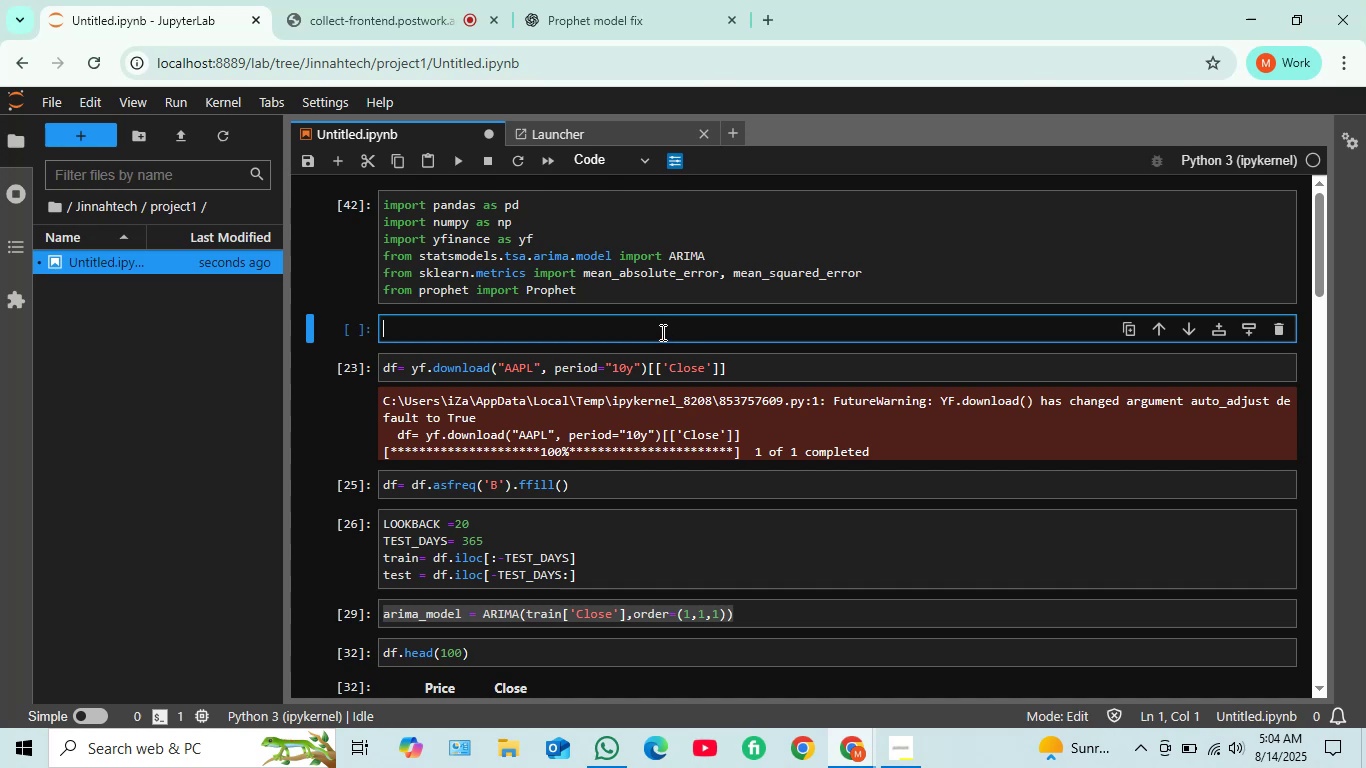 
type(from )
key(Backspace)
type( tensorflow.keras.models import Seqy)
key(Backspace)
type(uestial)
 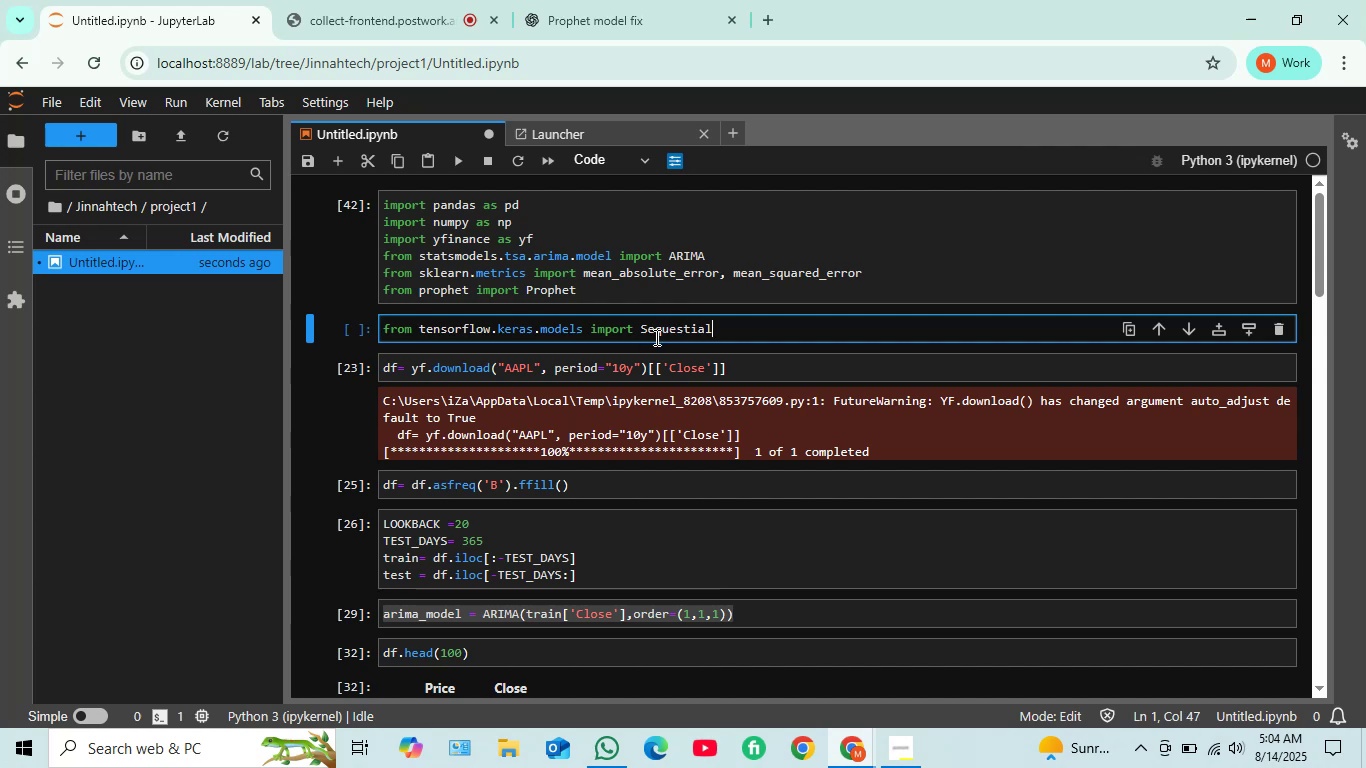 
key(Enter)
 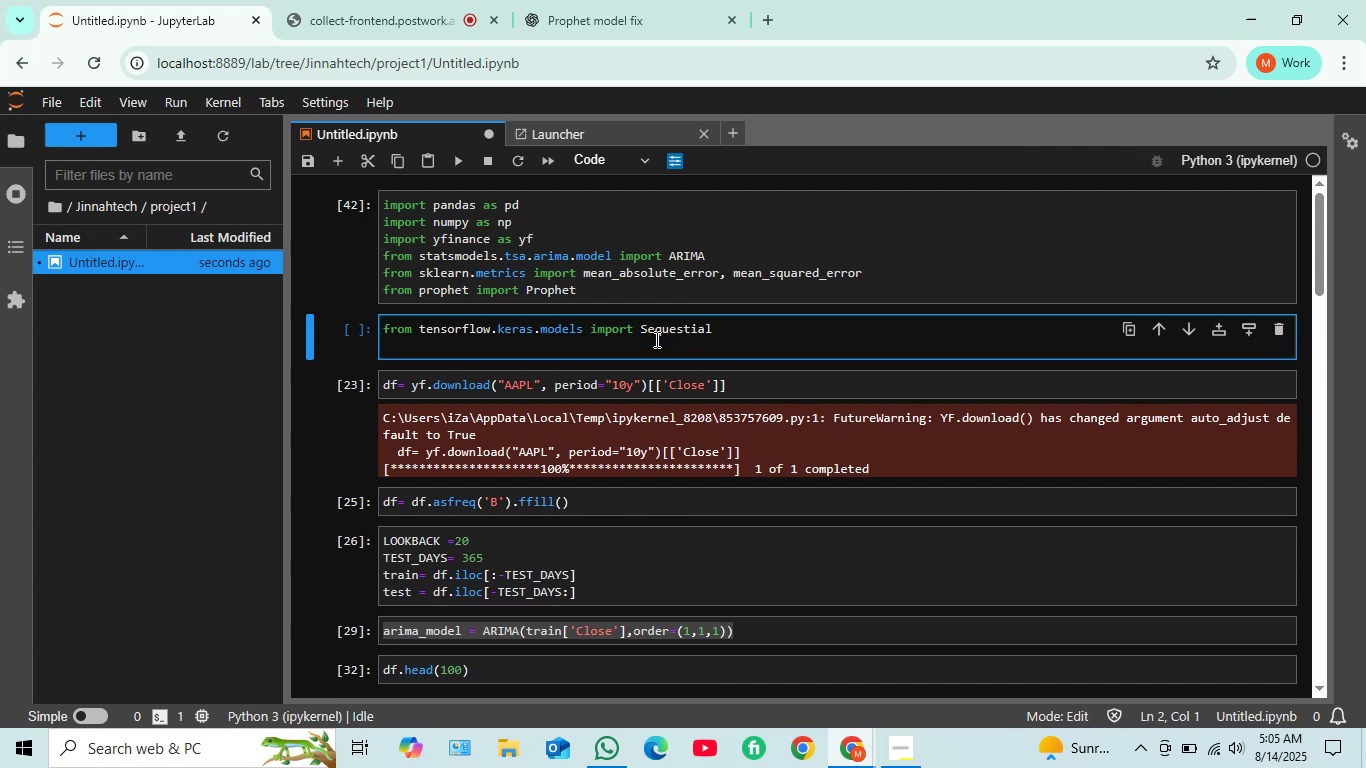 
wait(5.18)
 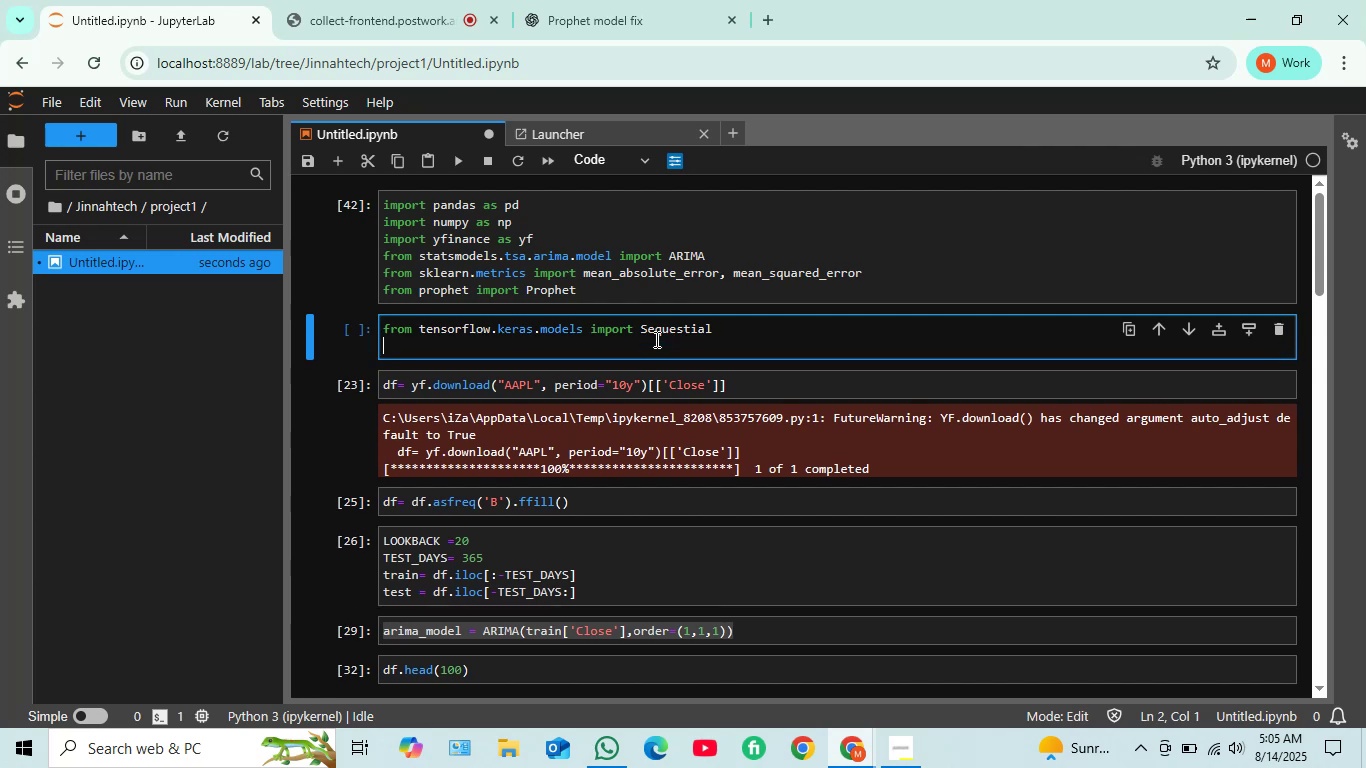 
type(from tensorflow.keras.layers import LST<)
key(Backspace)
type(M , Dense)
 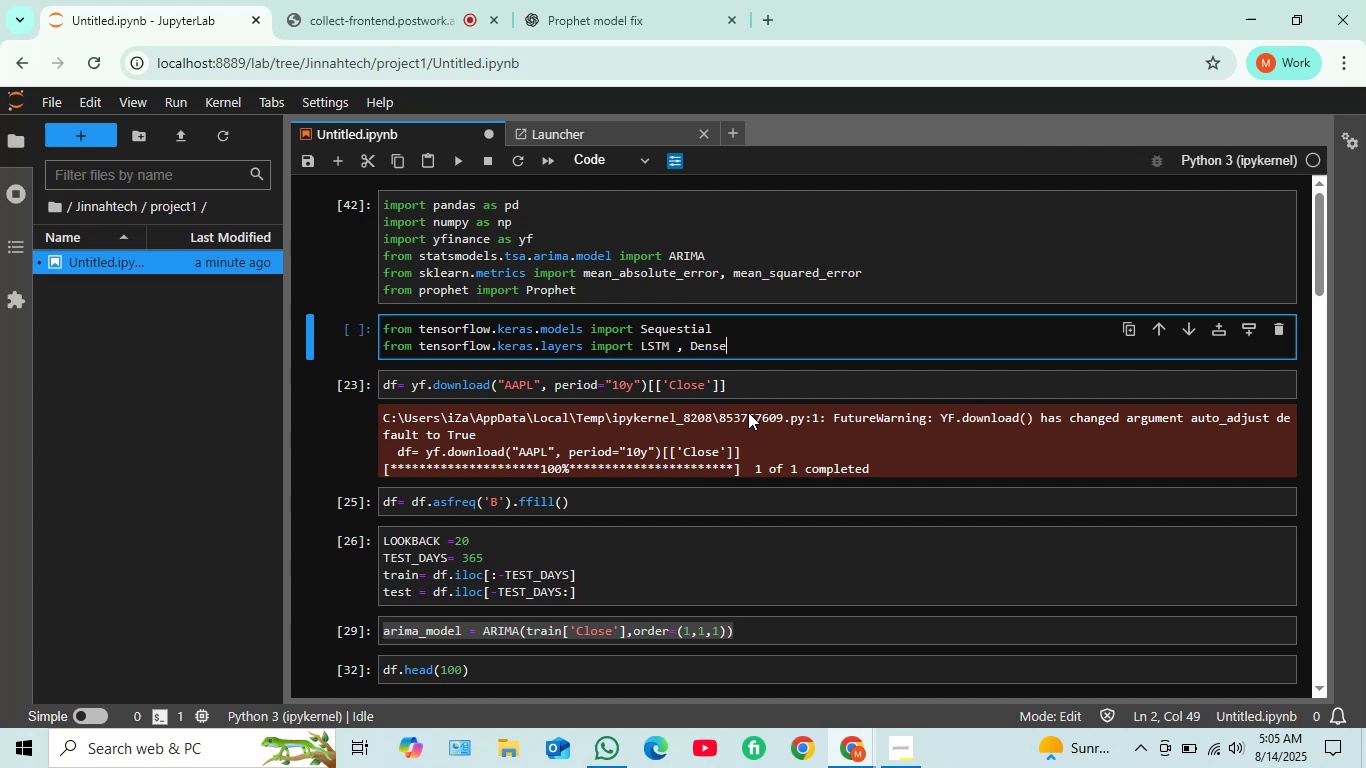 
wait(7.05)
 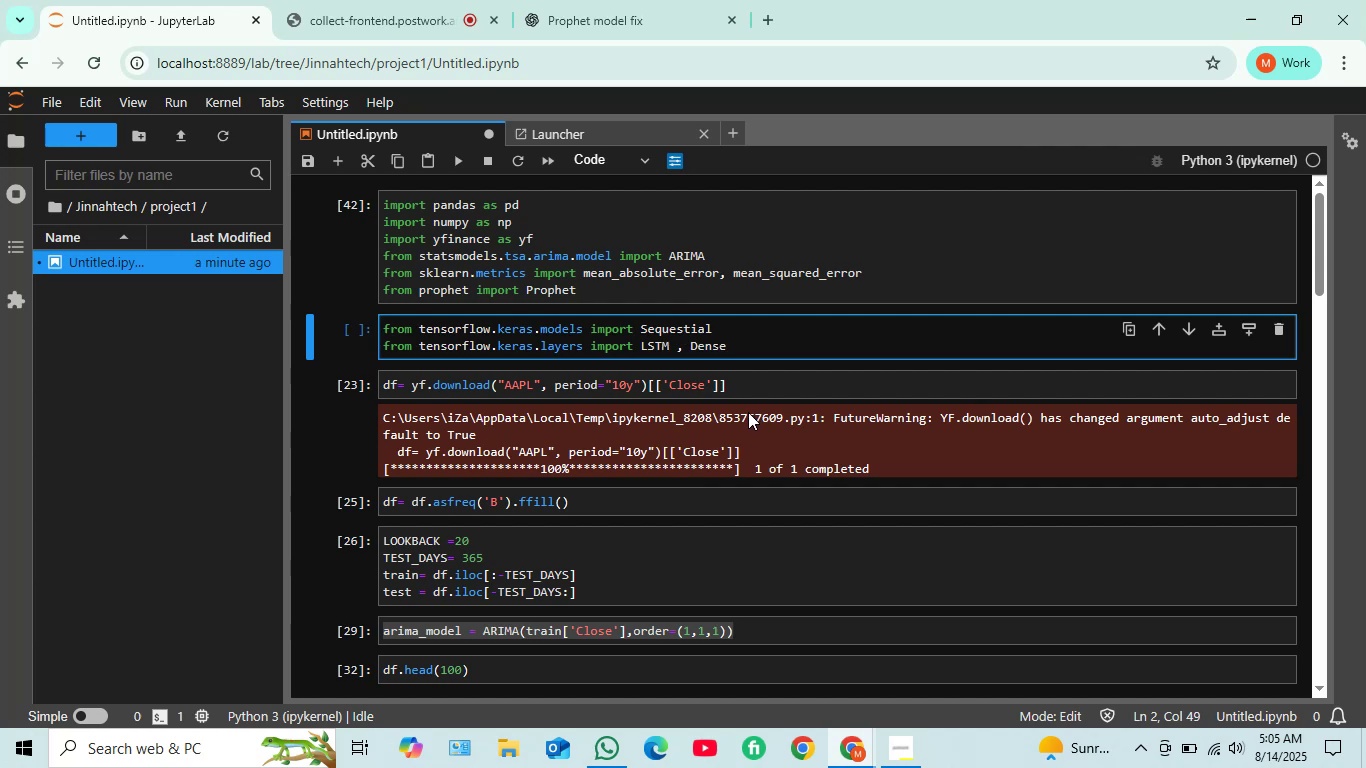 
key(Shift+Enter)
 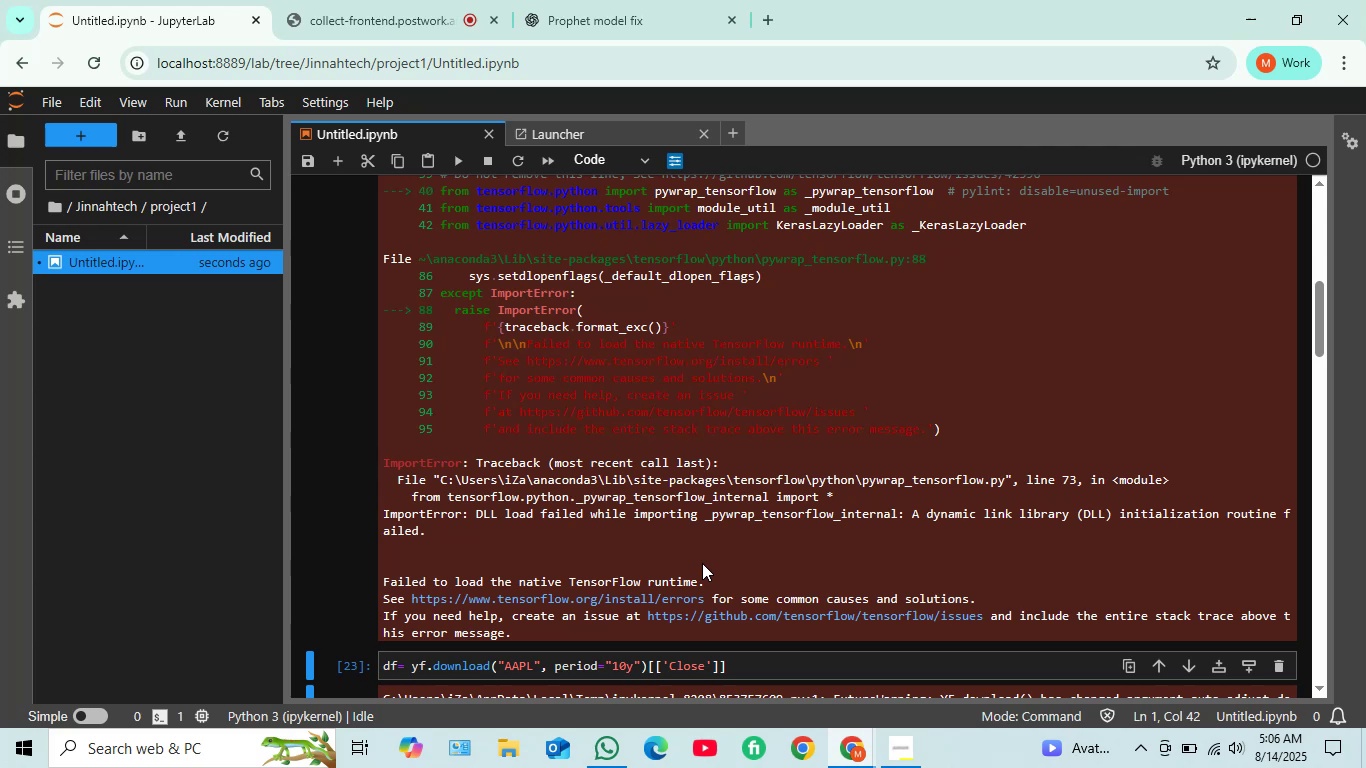 
wait(61.9)
 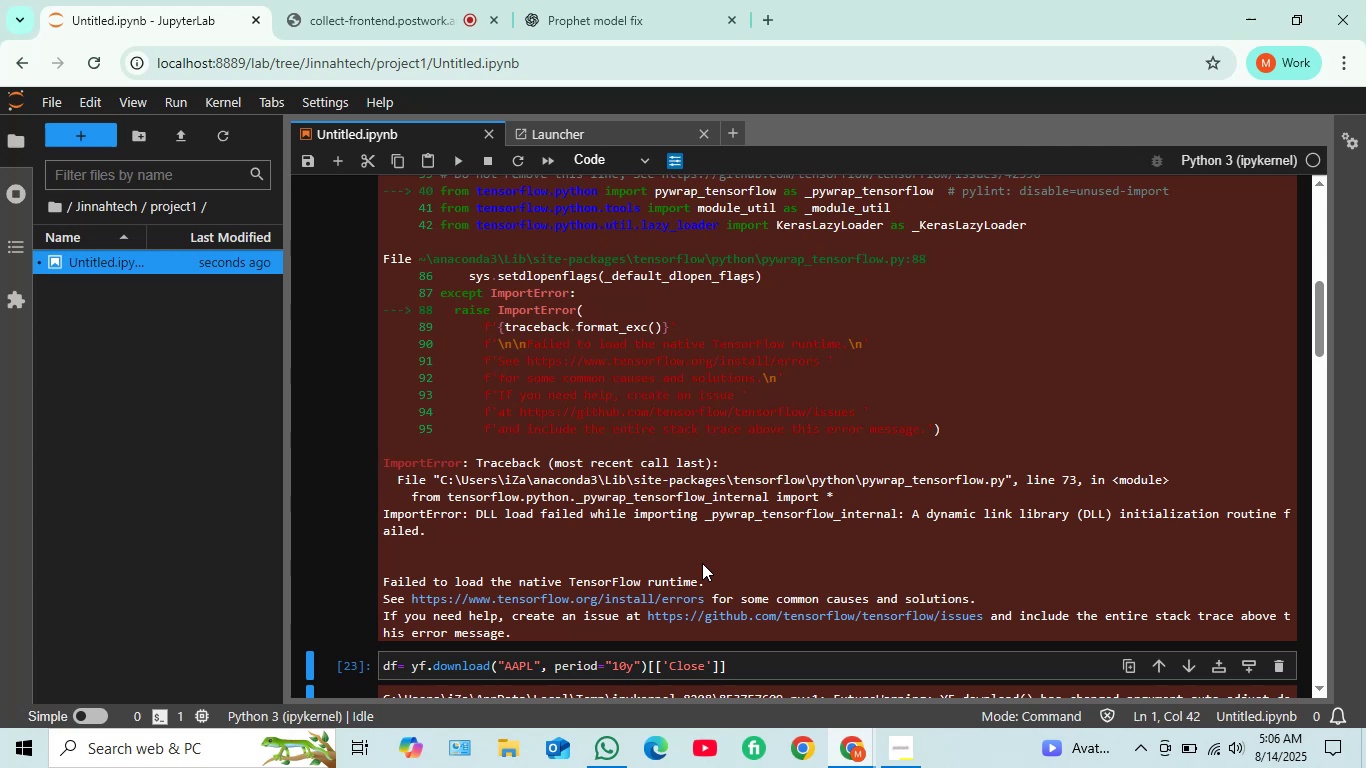 
scroll: coordinate [546, 374], scroll_direction: up, amount: 8.0
 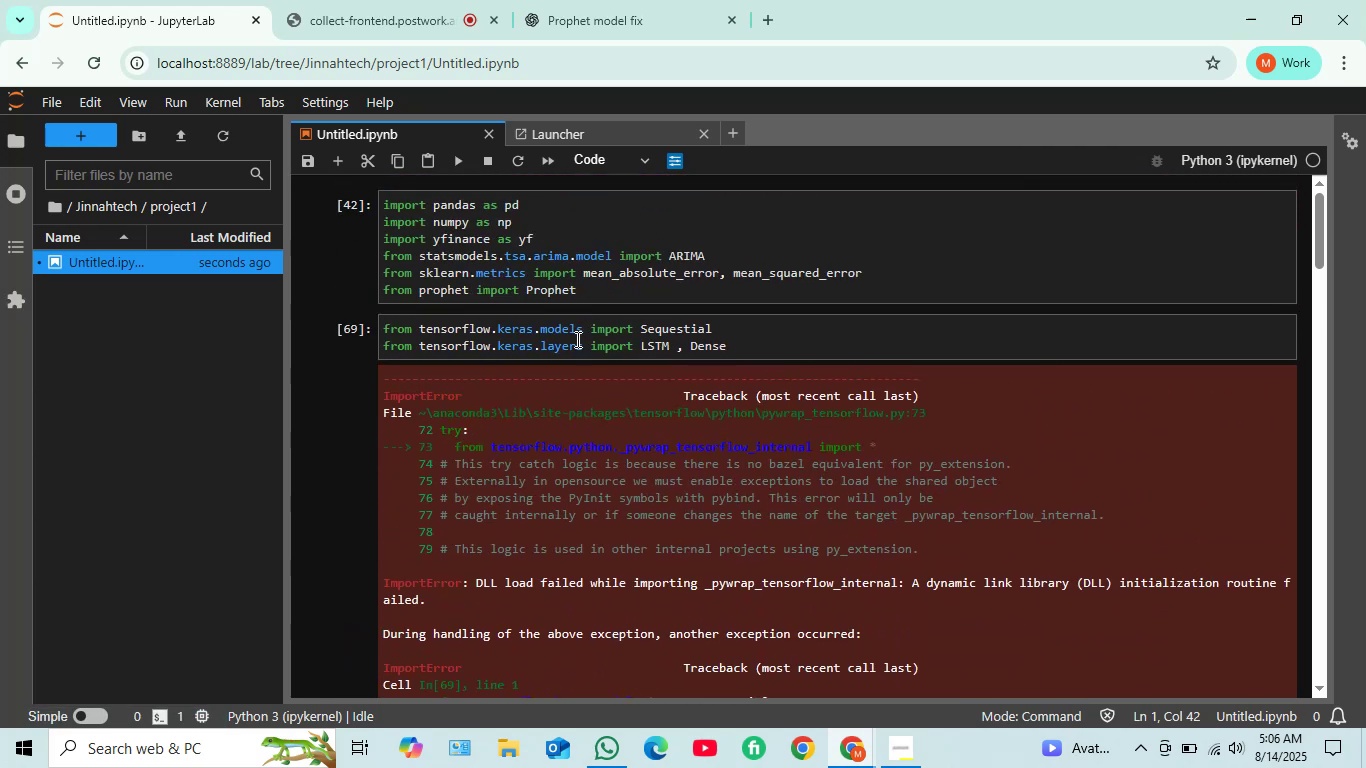 
scroll: coordinate [599, 357], scroll_direction: down, amount: 9.0
 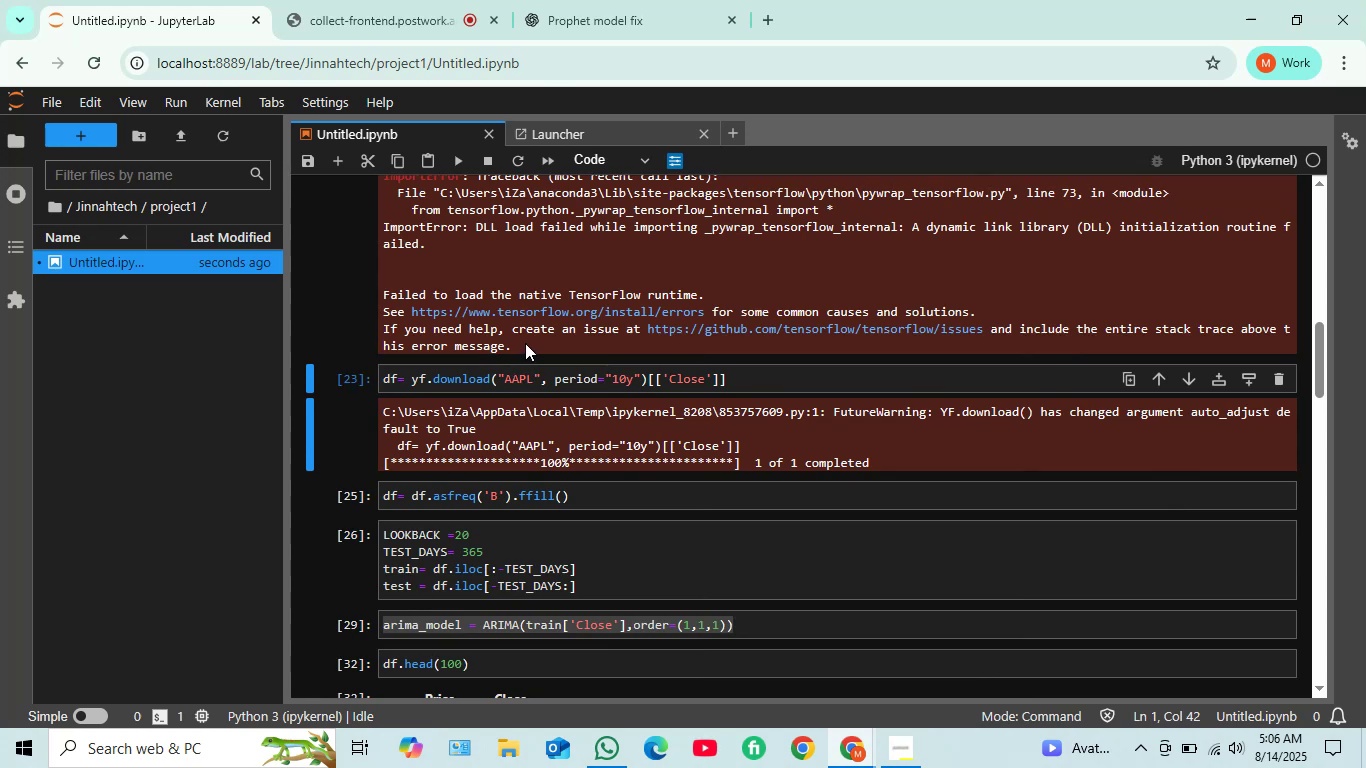 
scroll: coordinate [520, 341], scroll_direction: up, amount: 4.0
 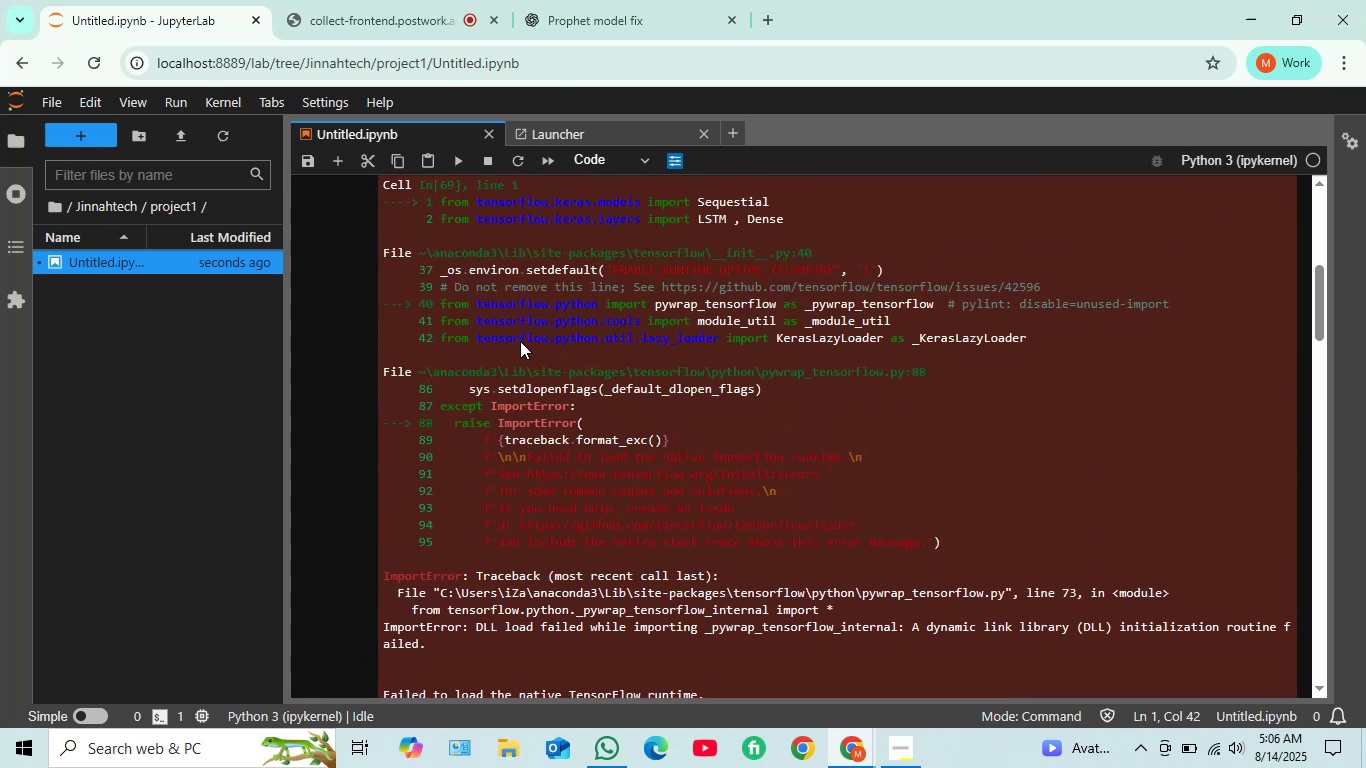 
scroll: coordinate [523, 529], scroll_direction: down, amount: 3.0
 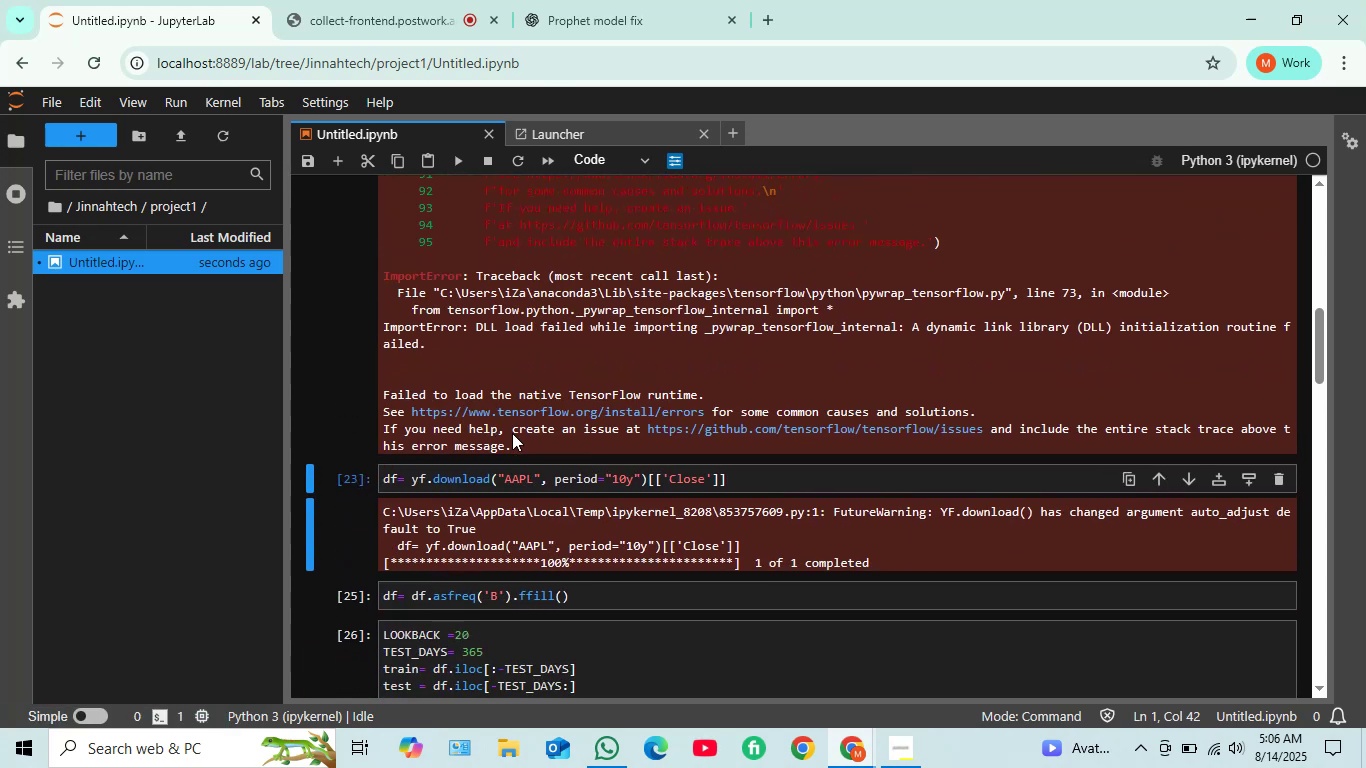 
left_click_drag(start_coordinate=[522, 449], to_coordinate=[373, 383])
 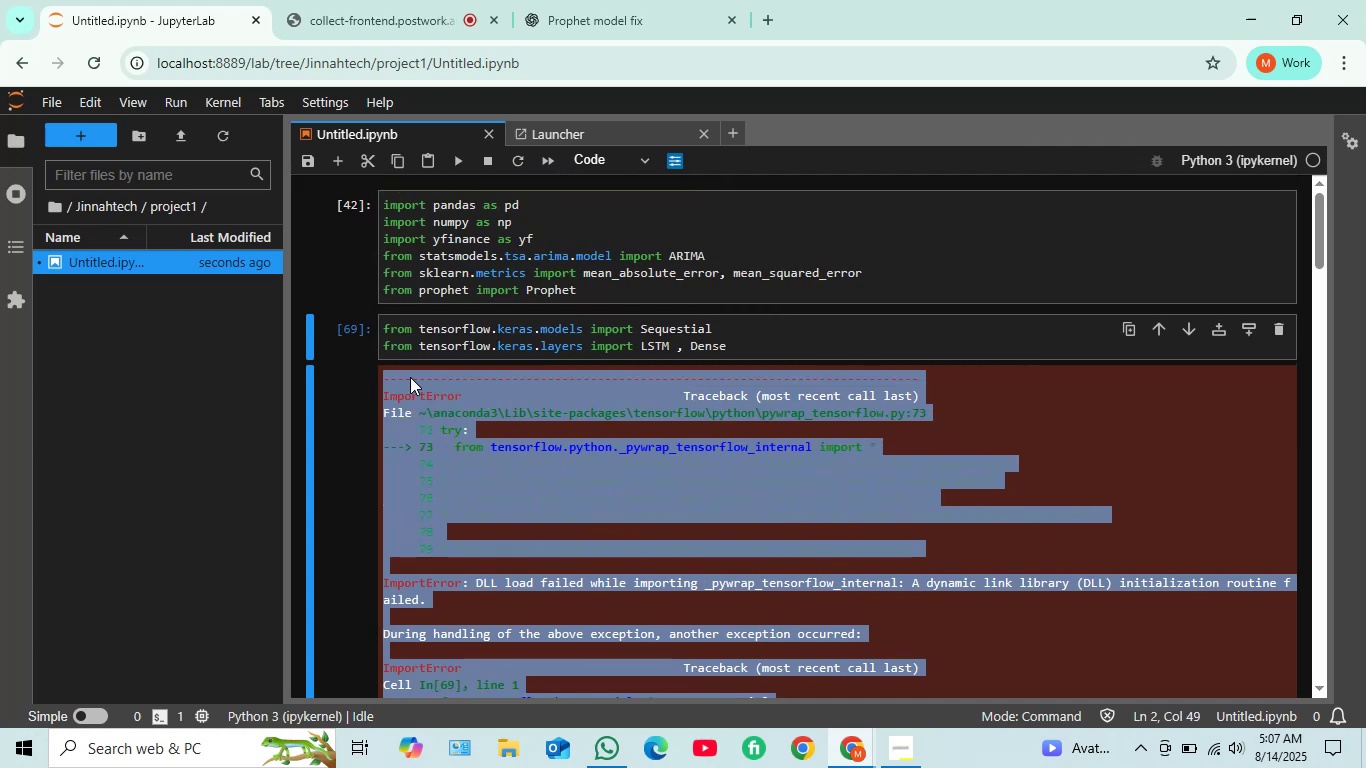 
scroll: coordinate [394, 376], scroll_direction: up, amount: 9.0
 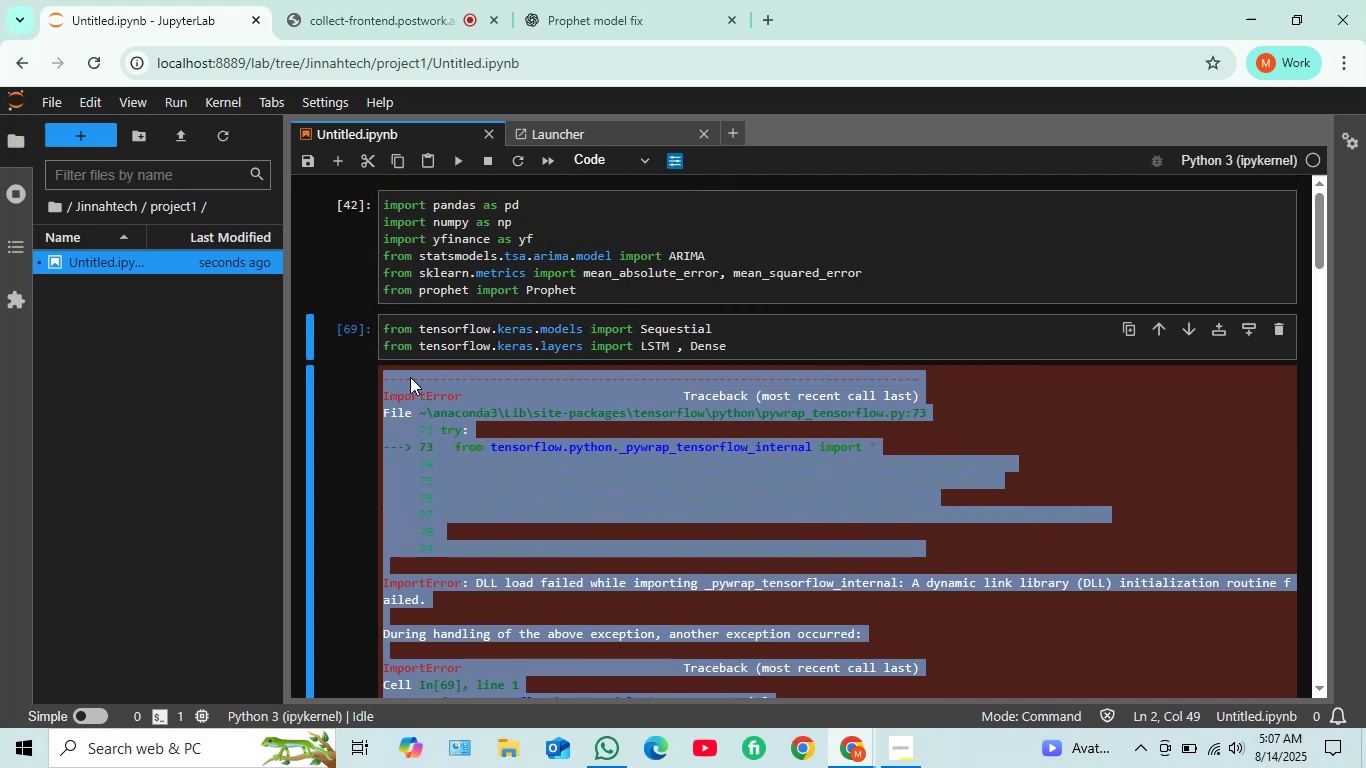 
key(Control+C)
 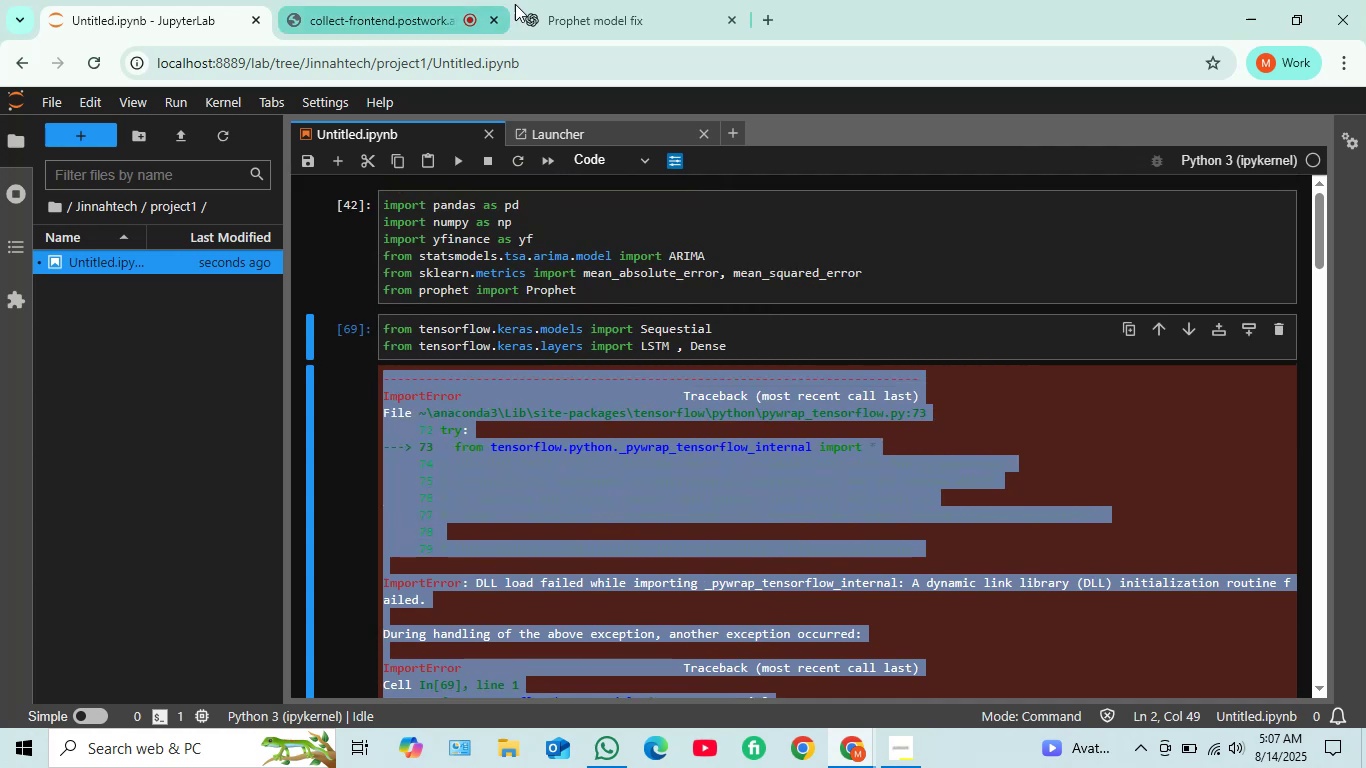 
left_click([582, 0])
 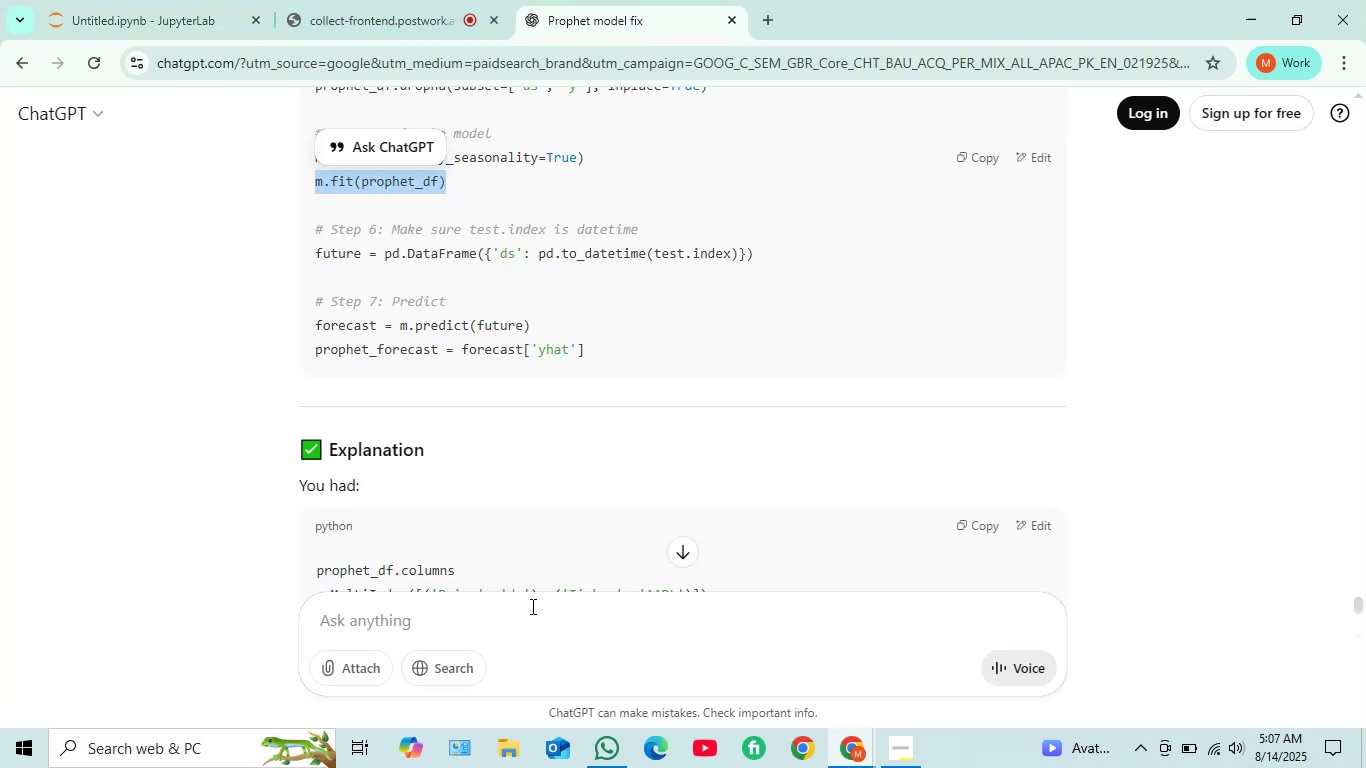 
key(Control+V)
 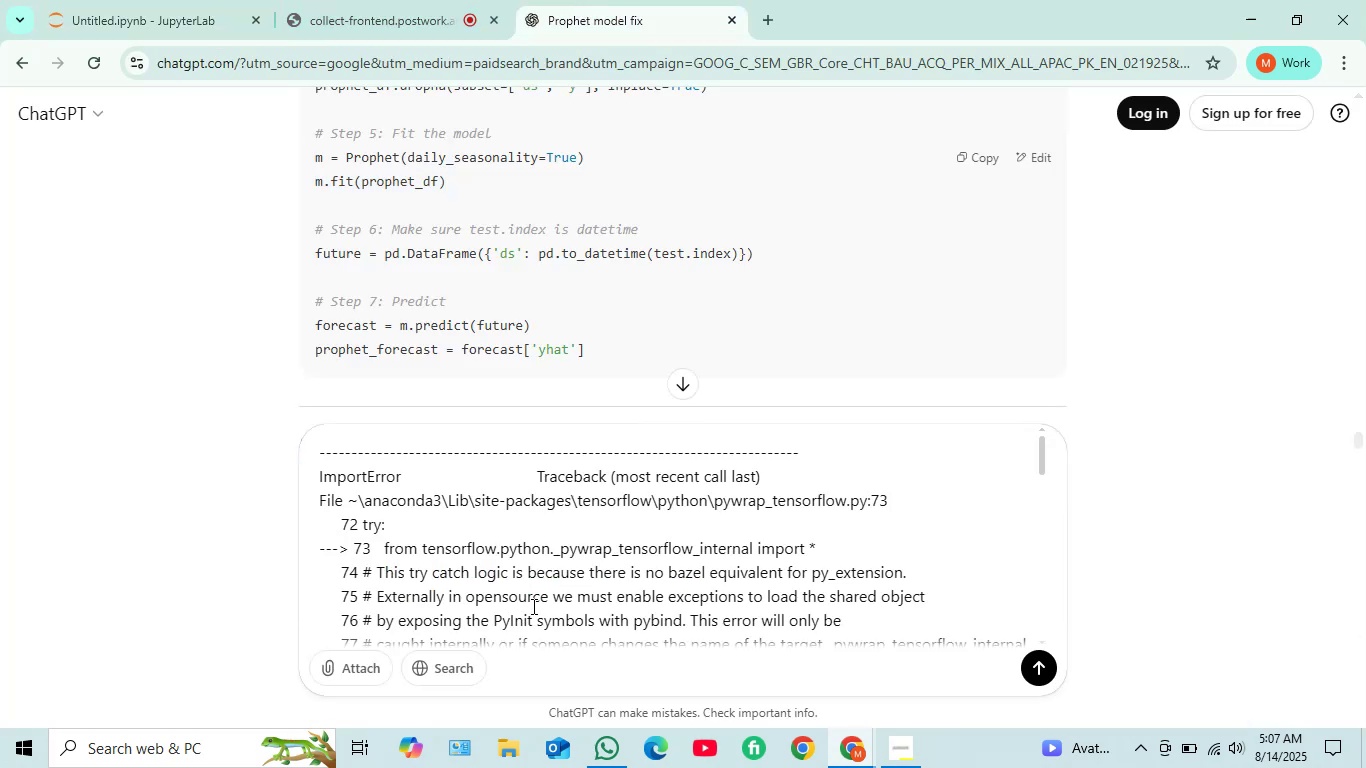 
key(Enter)
 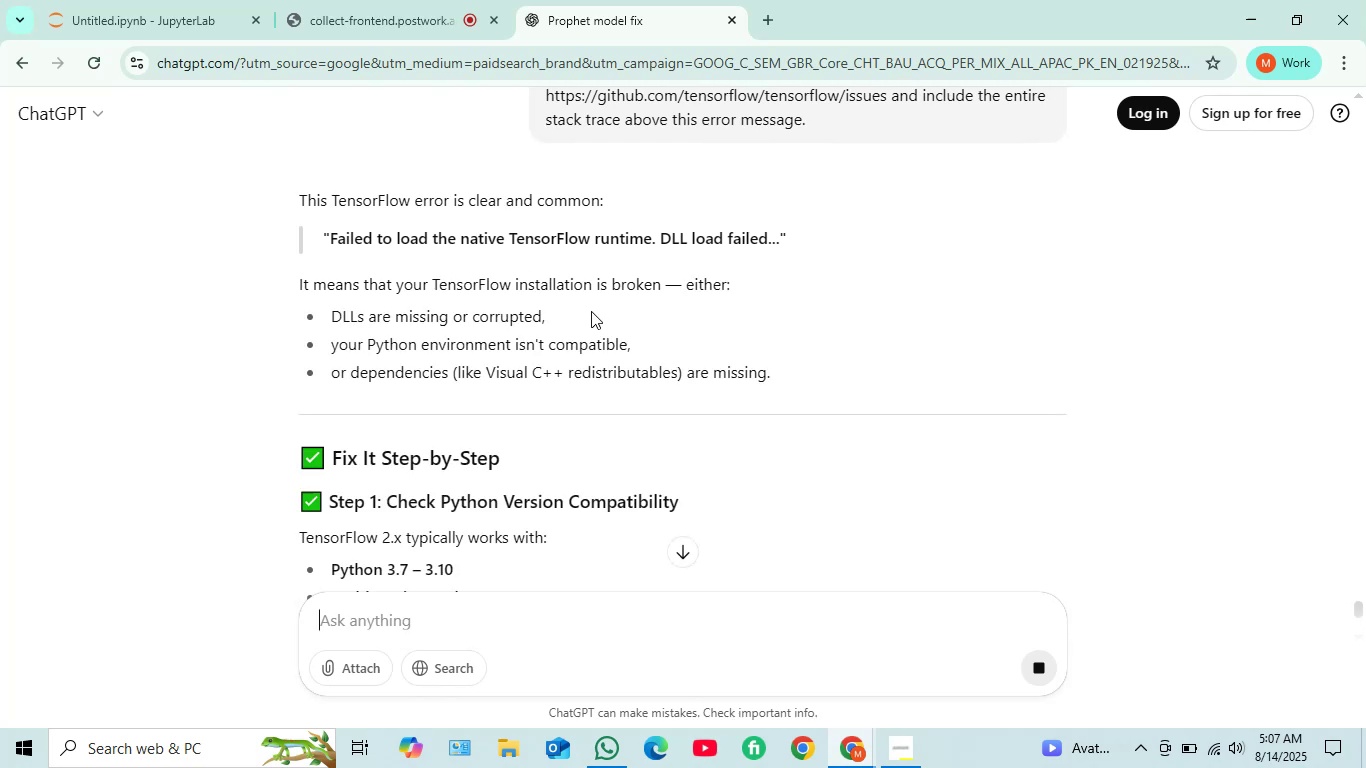 
wait(12.79)
 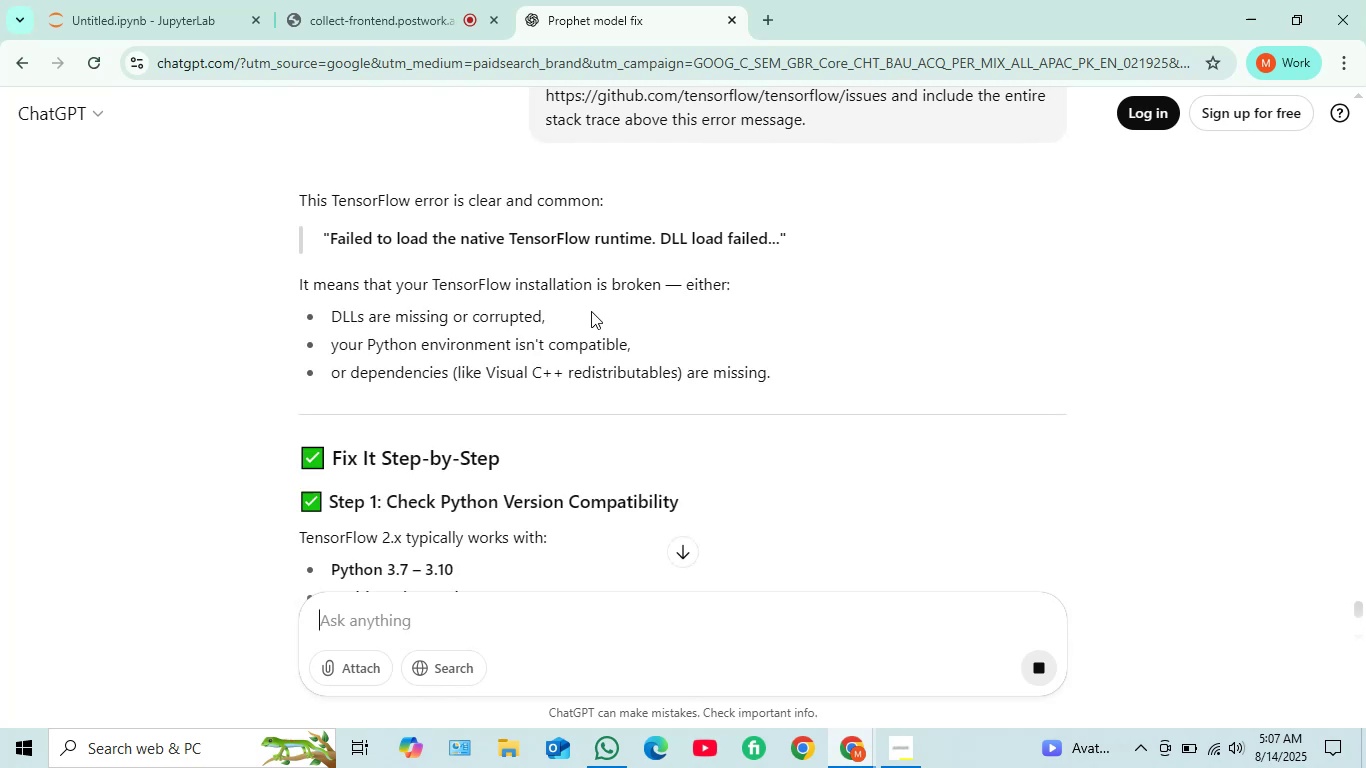 
scroll: coordinate [565, 385], scroll_direction: down, amount: 5.0
 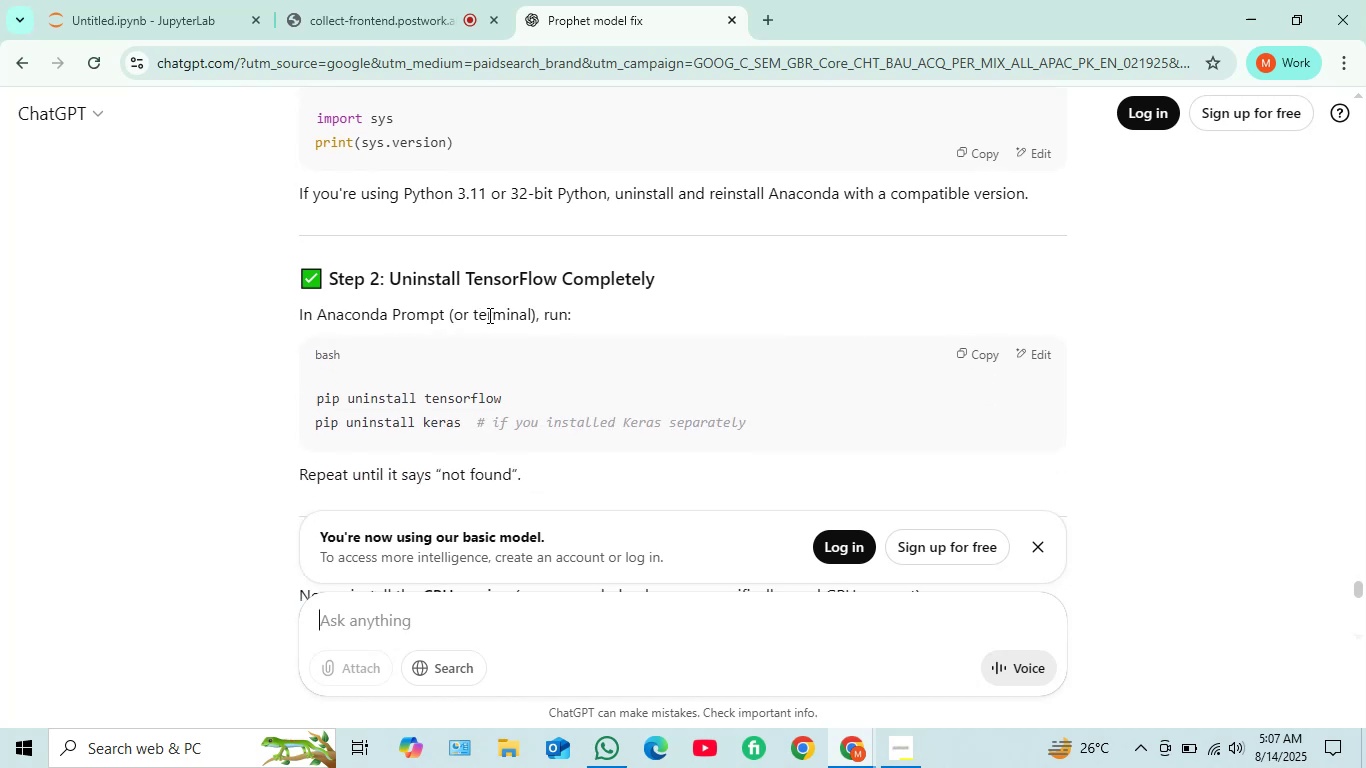 
wait(6.06)
 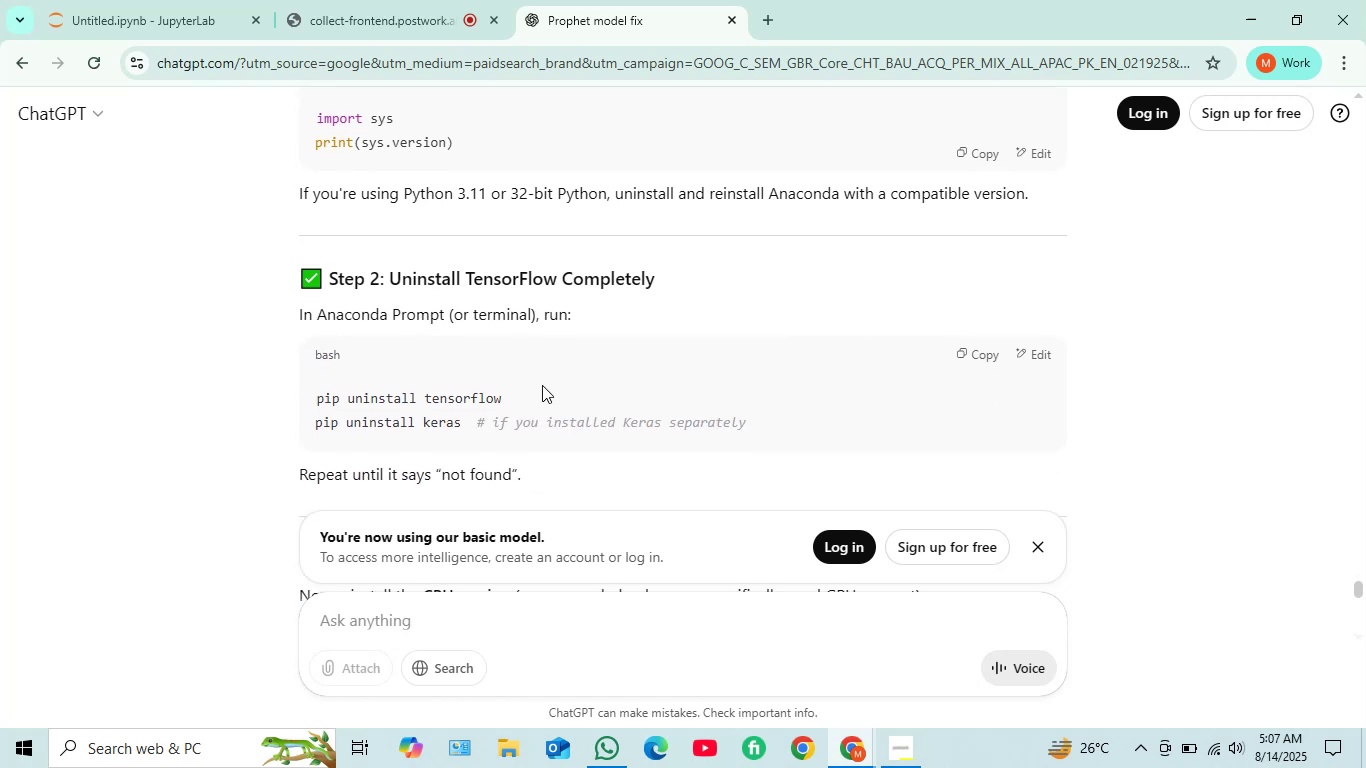 
scroll: coordinate [590, 292], scroll_direction: down, amount: 6.0
 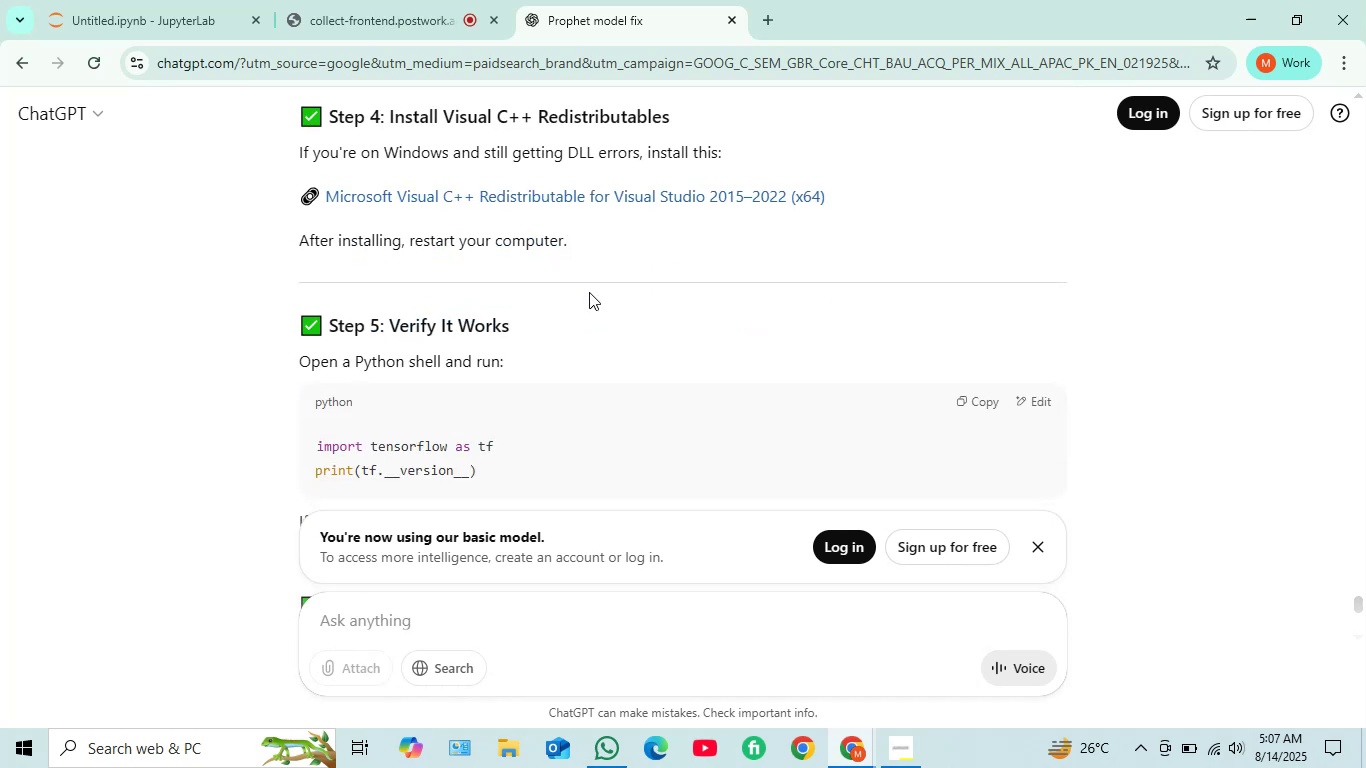 
scroll: coordinate [587, 292], scroll_direction: down, amount: 3.0
 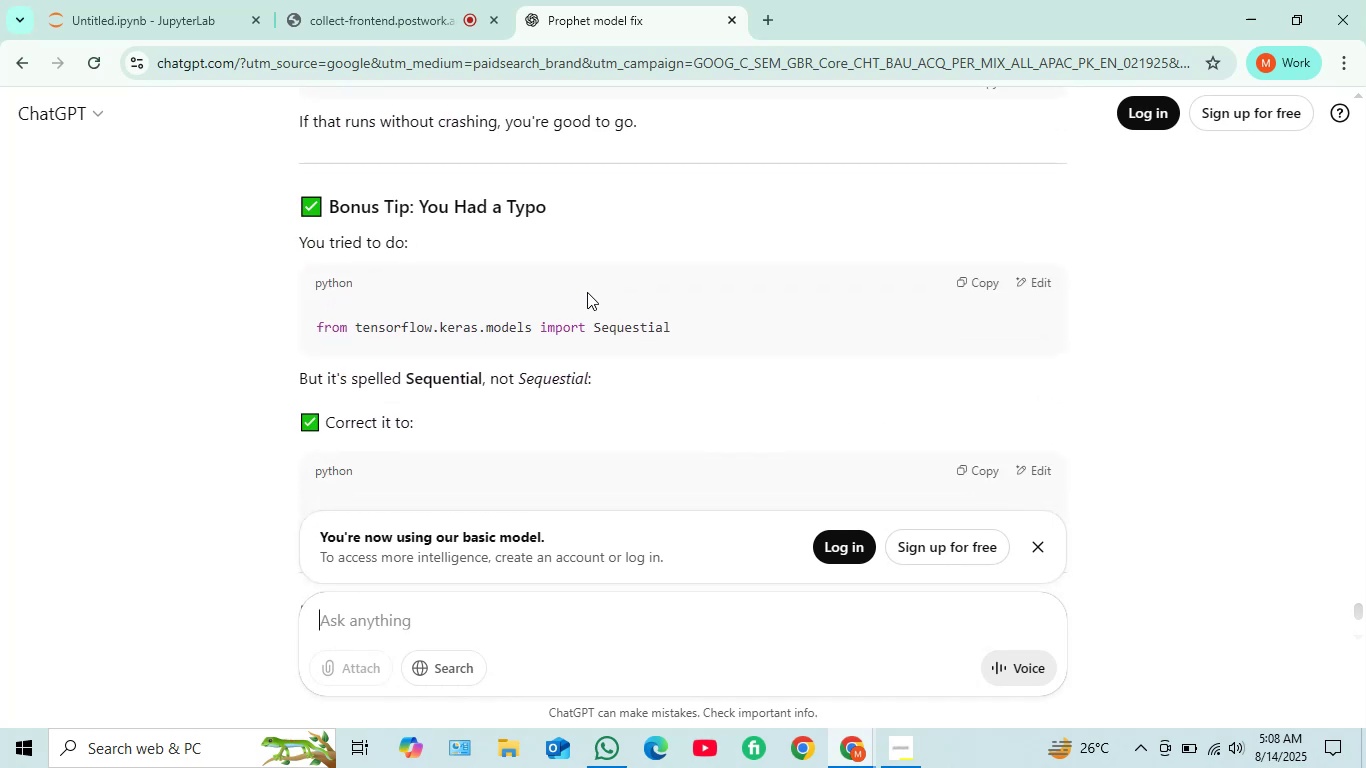 
scroll: coordinate [587, 292], scroll_direction: up, amount: 2.0
 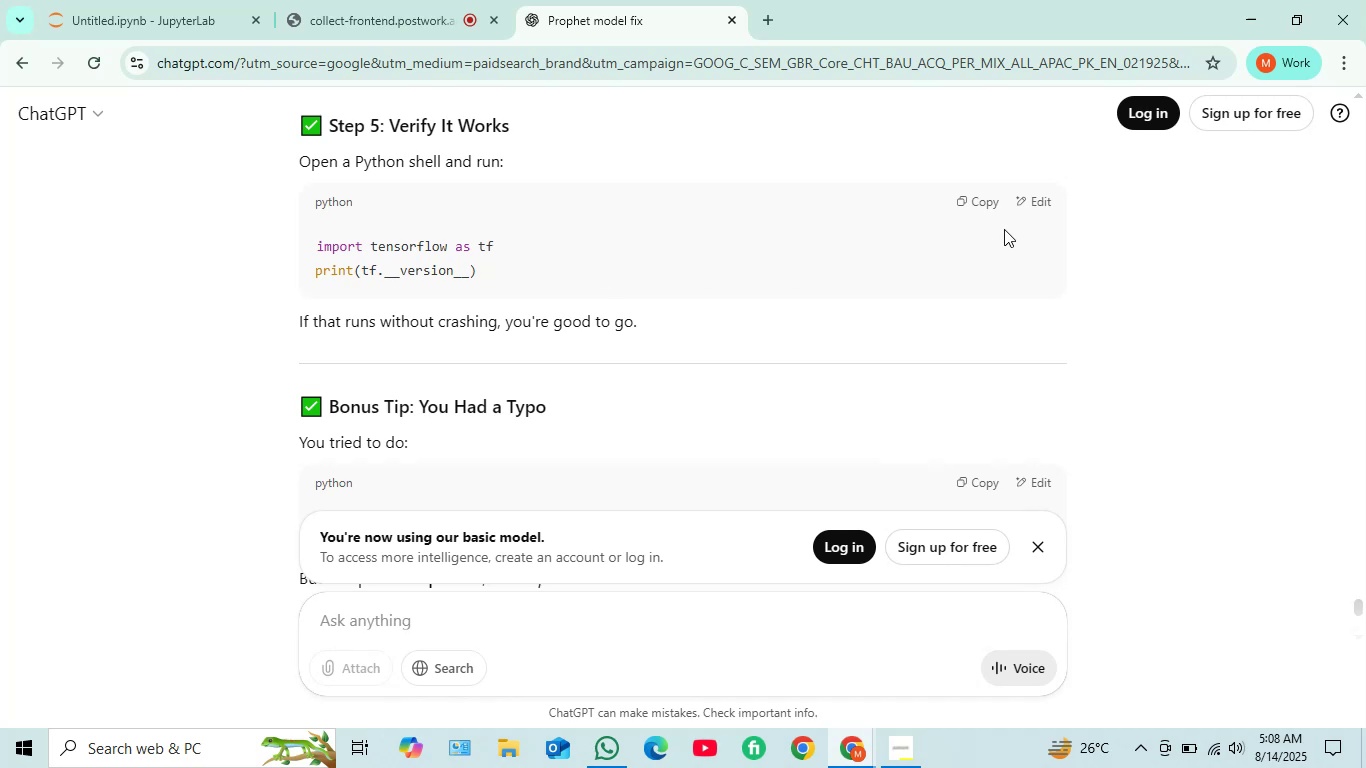 
left_click([986, 205])
 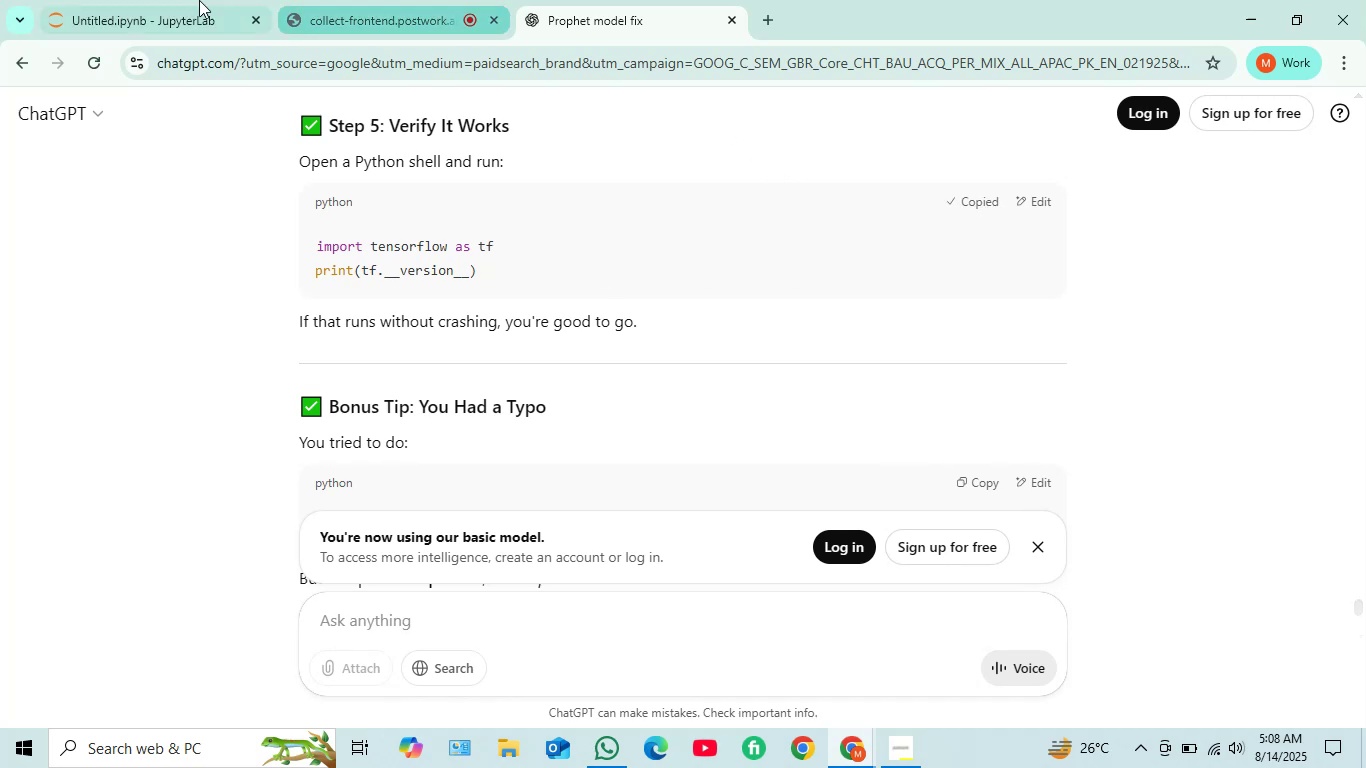 
left_click([175, 0])
 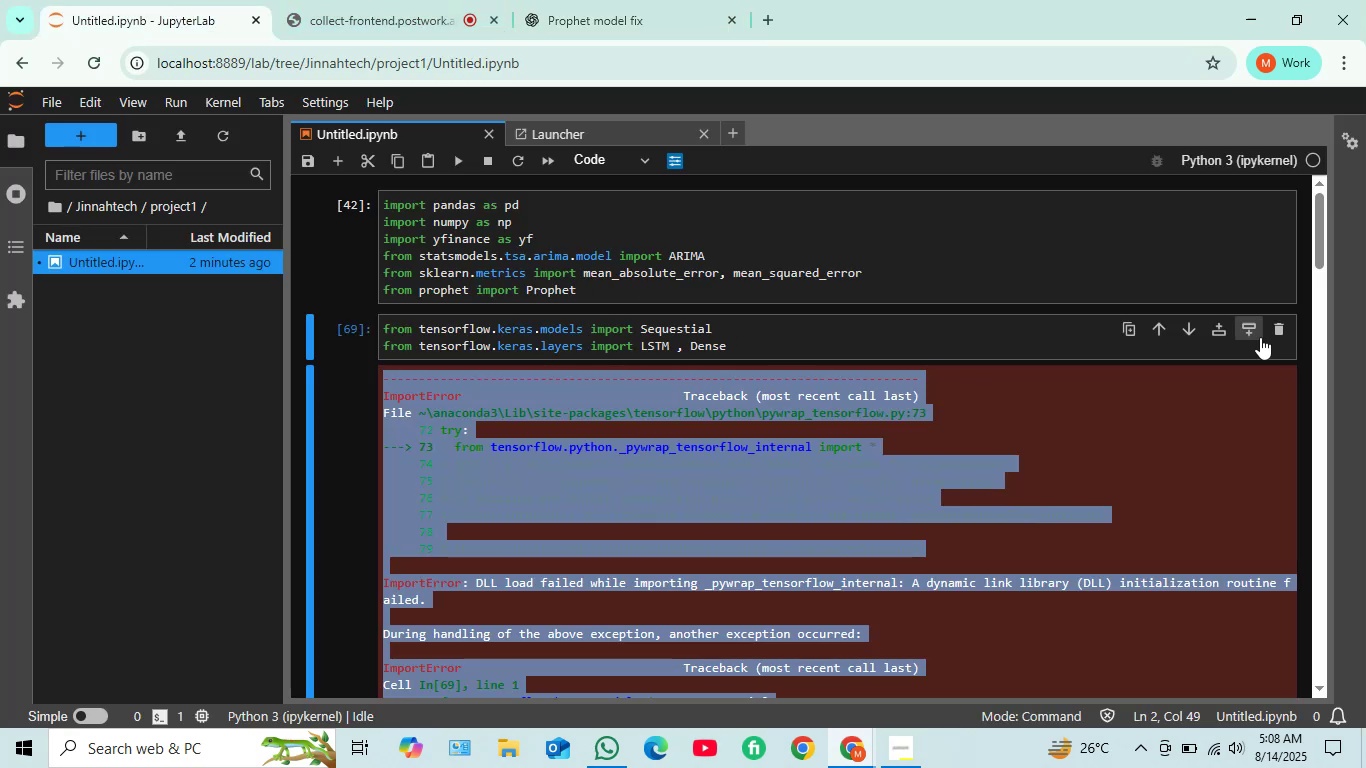 
left_click([1255, 326])
 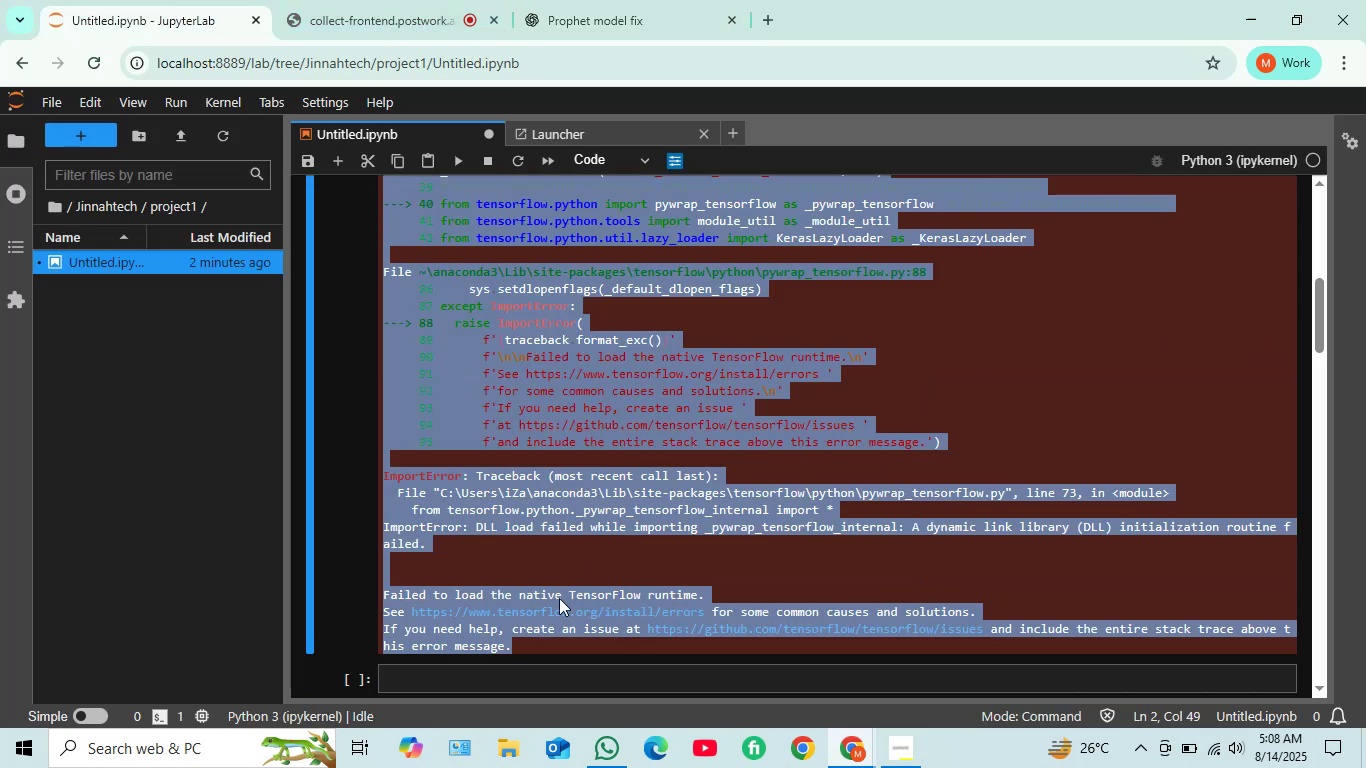 
left_click([488, 675])
 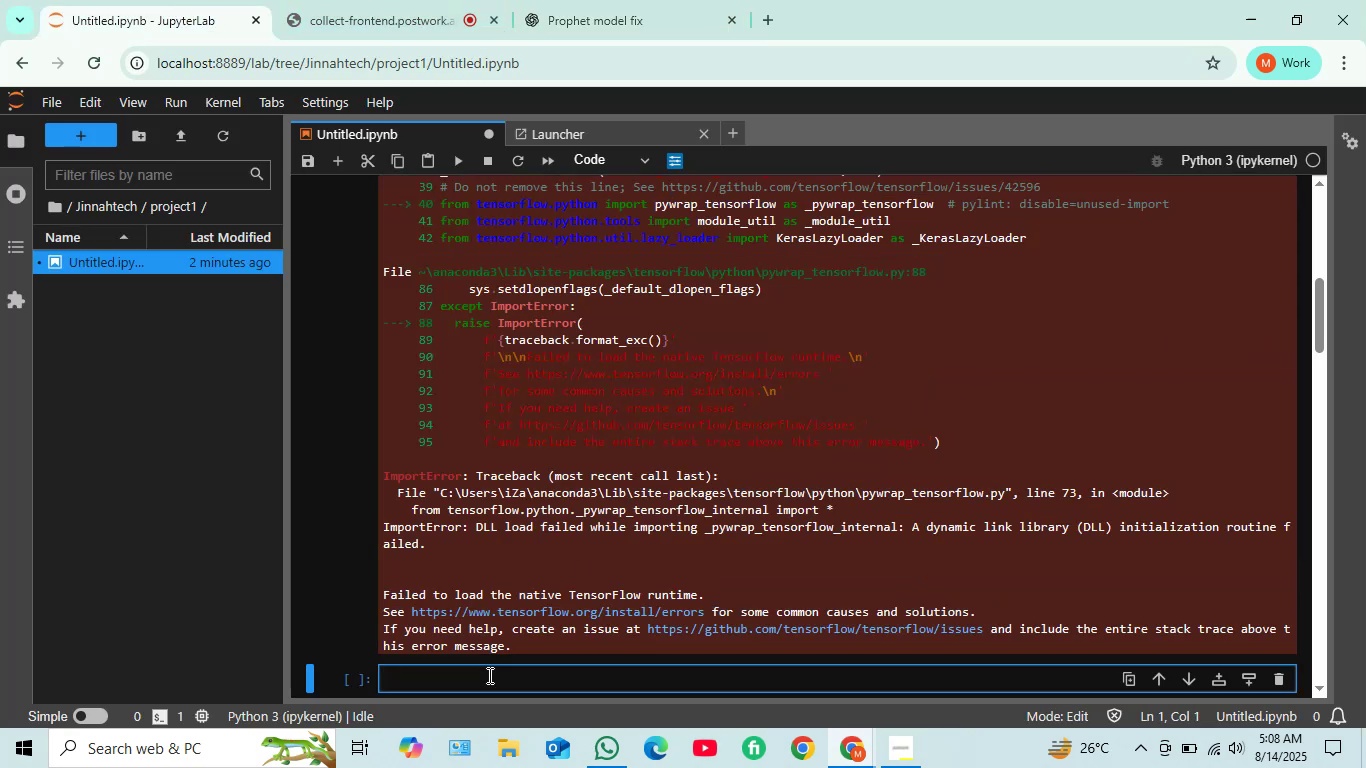 
key(Control+V)
 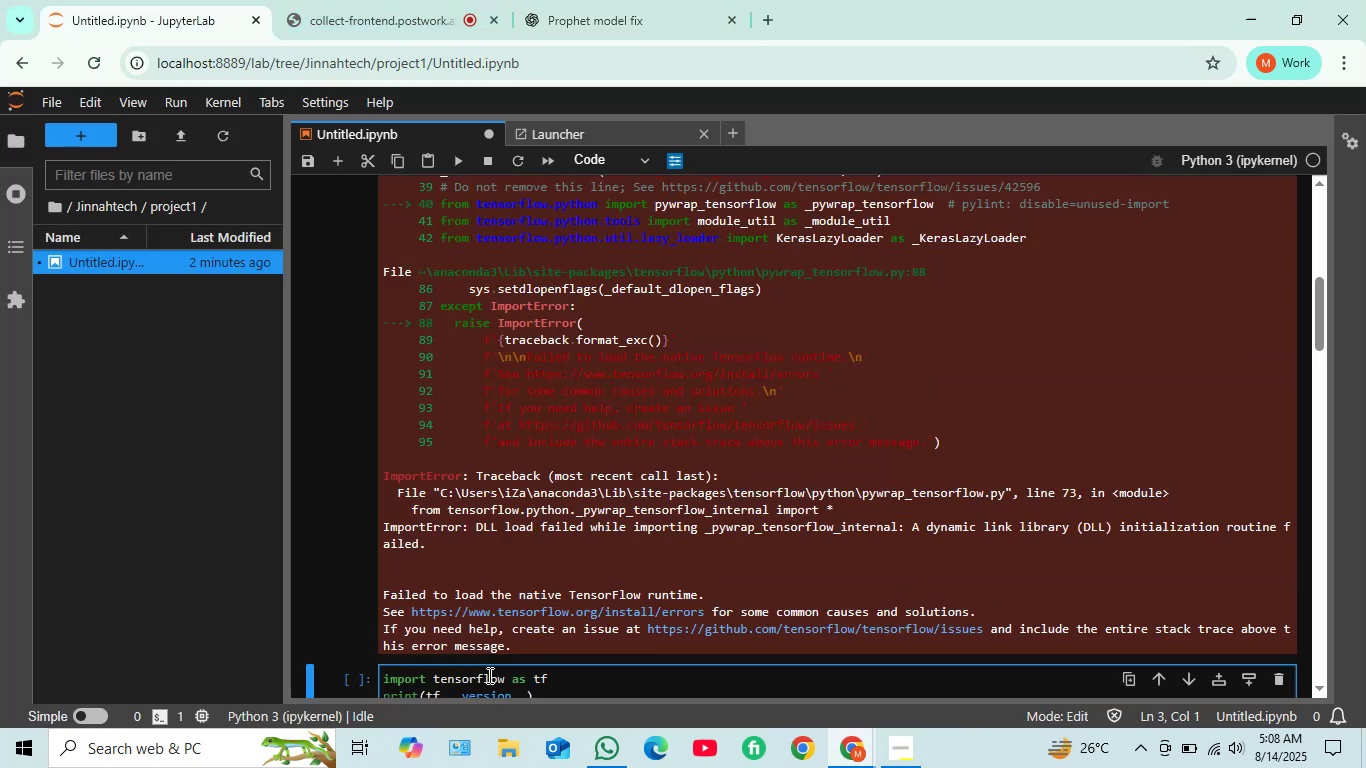 
key(Shift+ShiftRight)
 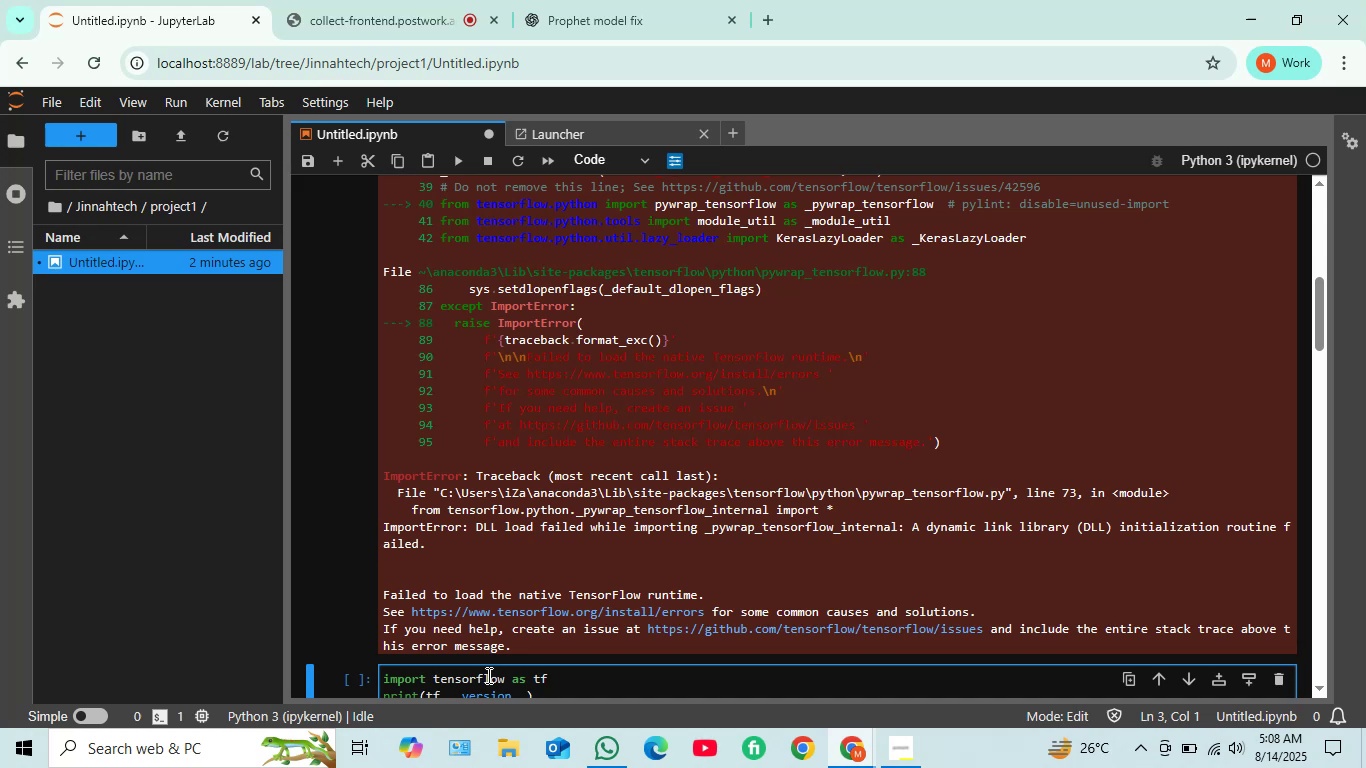 
key(Shift+Enter)
 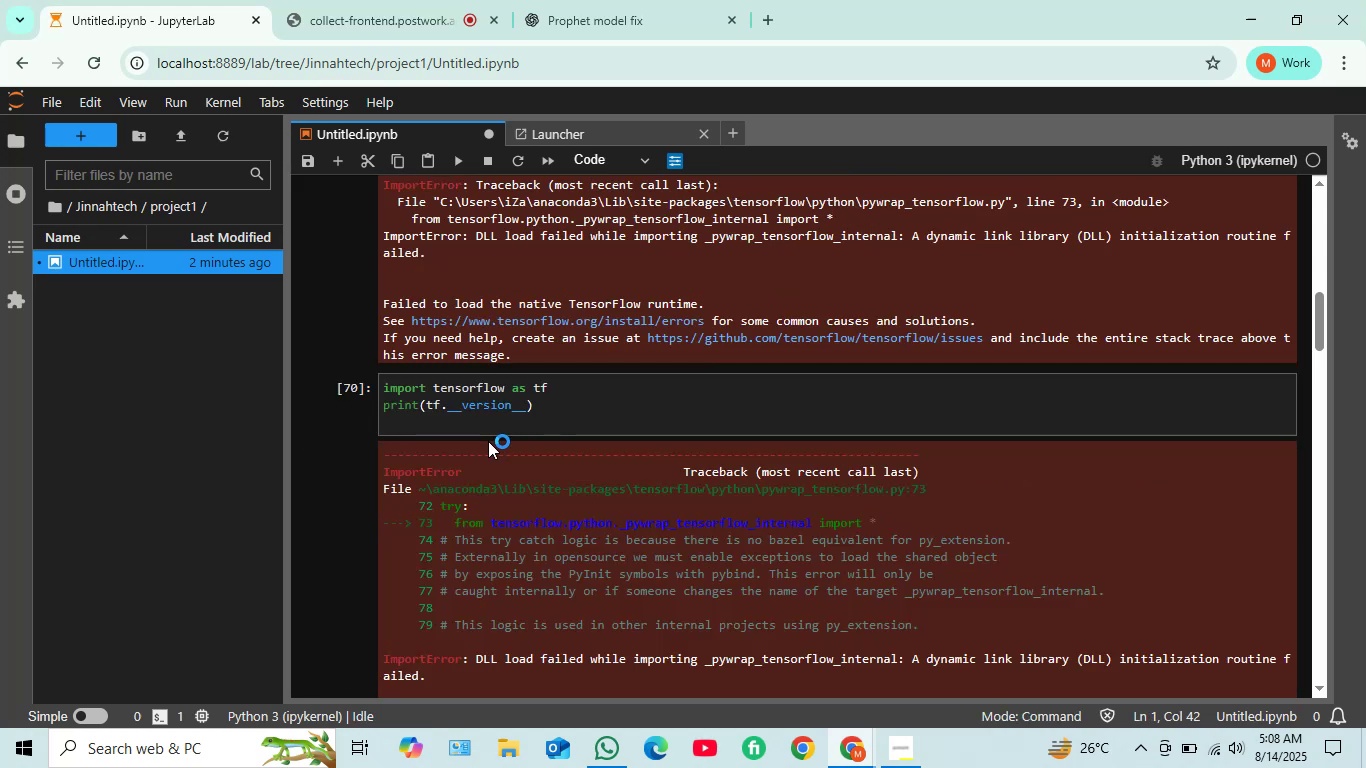 
wait(5.86)
 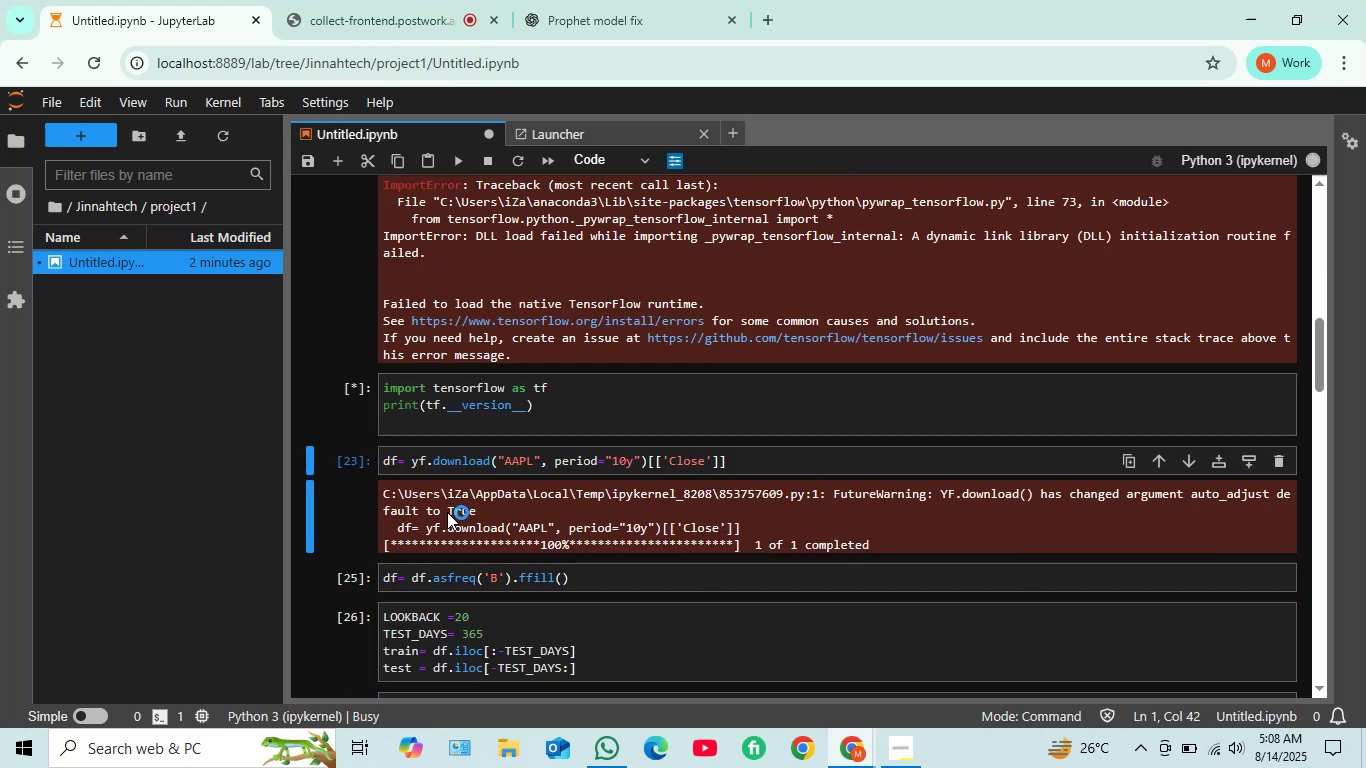 
scroll: coordinate [508, 469], scroll_direction: down, amount: 2.0
 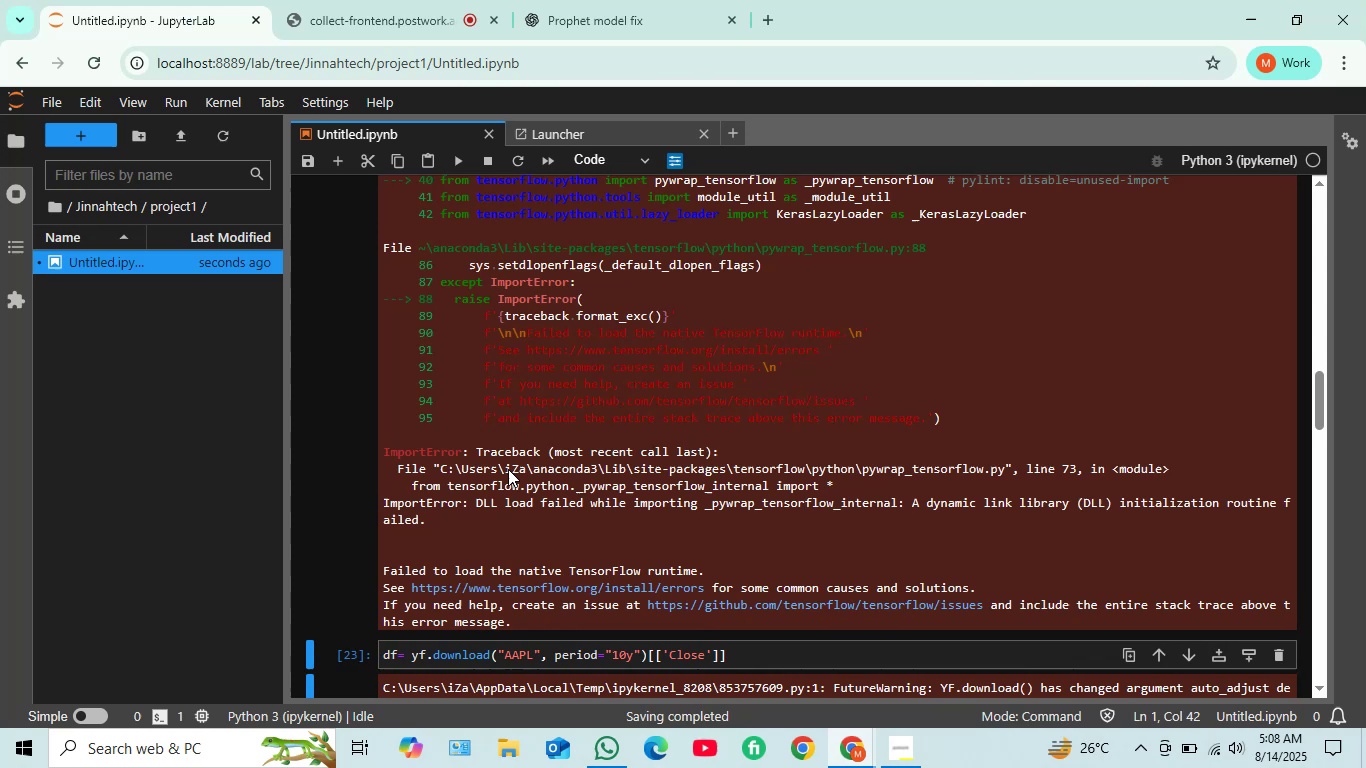 
scroll: coordinate [508, 470], scroll_direction: up, amount: 7.0
 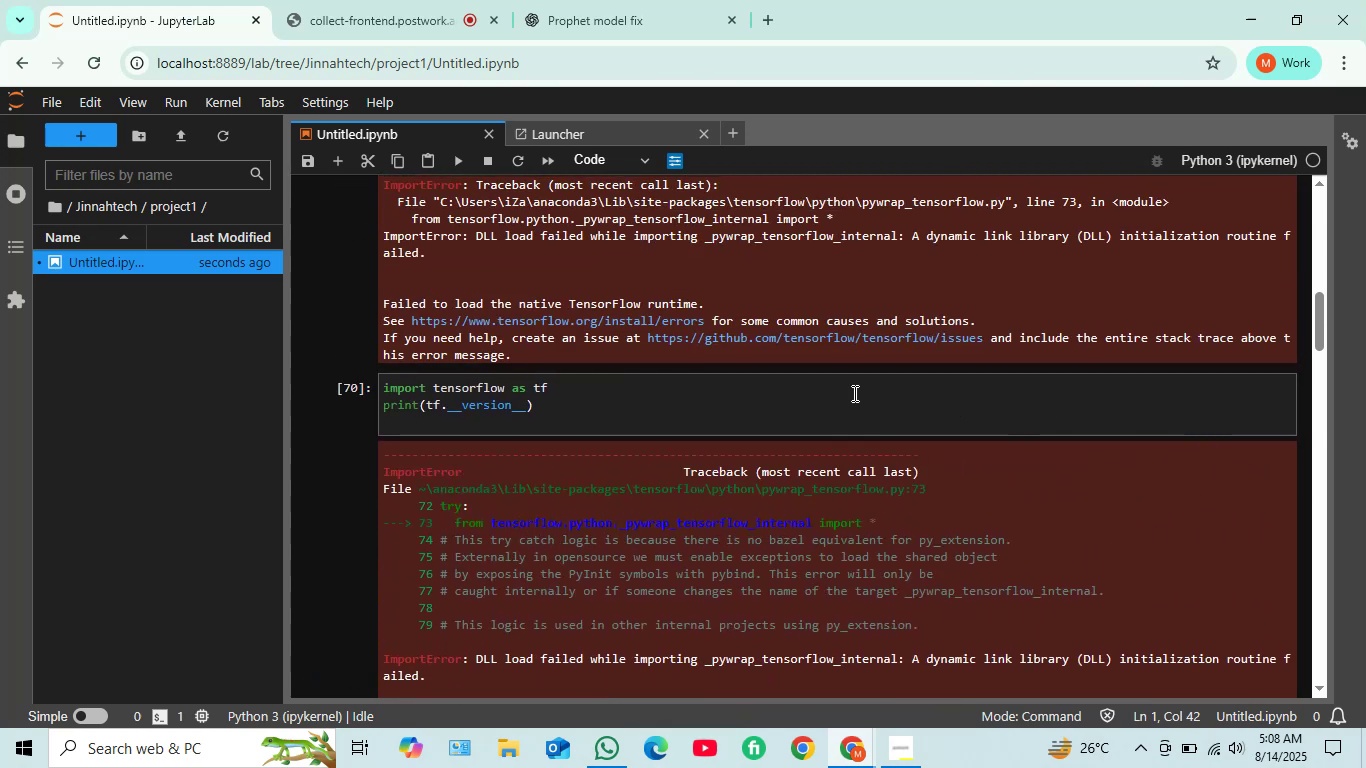 
left_click([749, 409])
 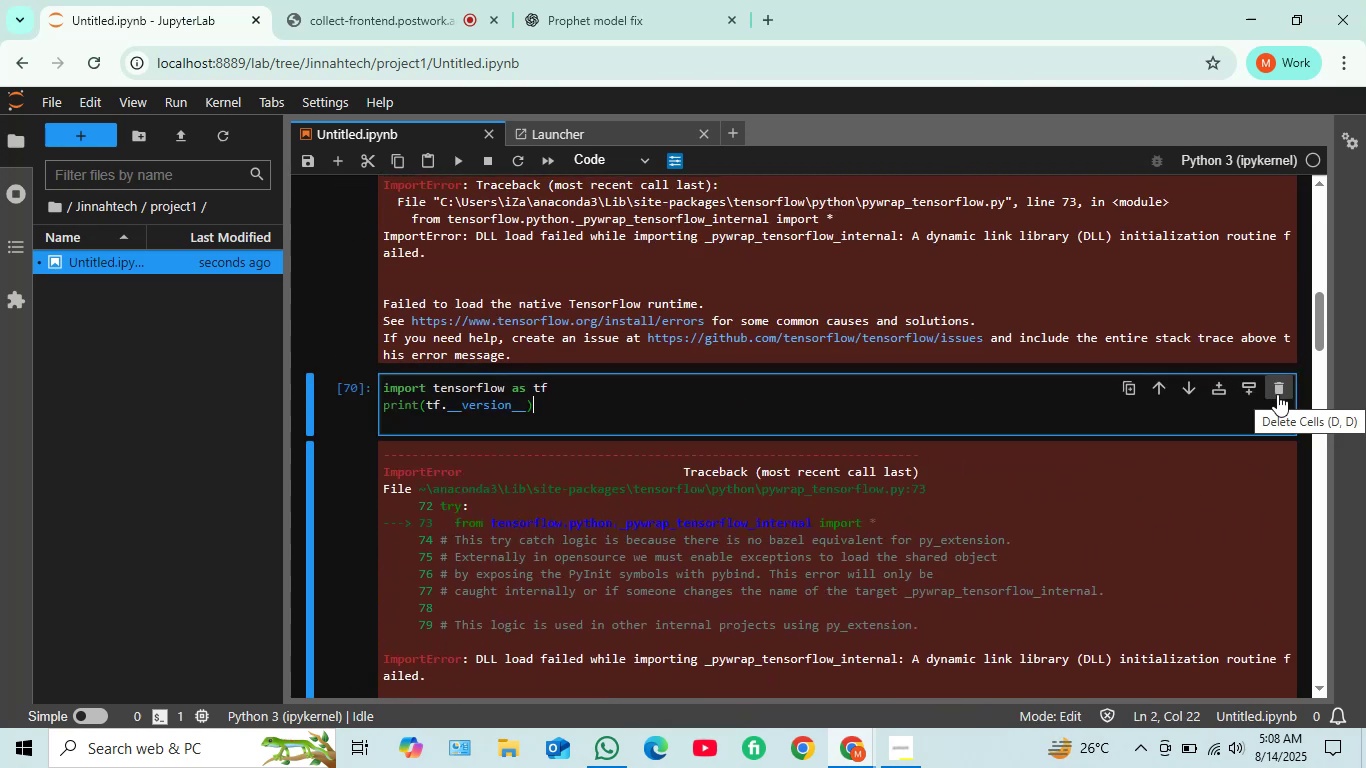 
left_click([1277, 394])
 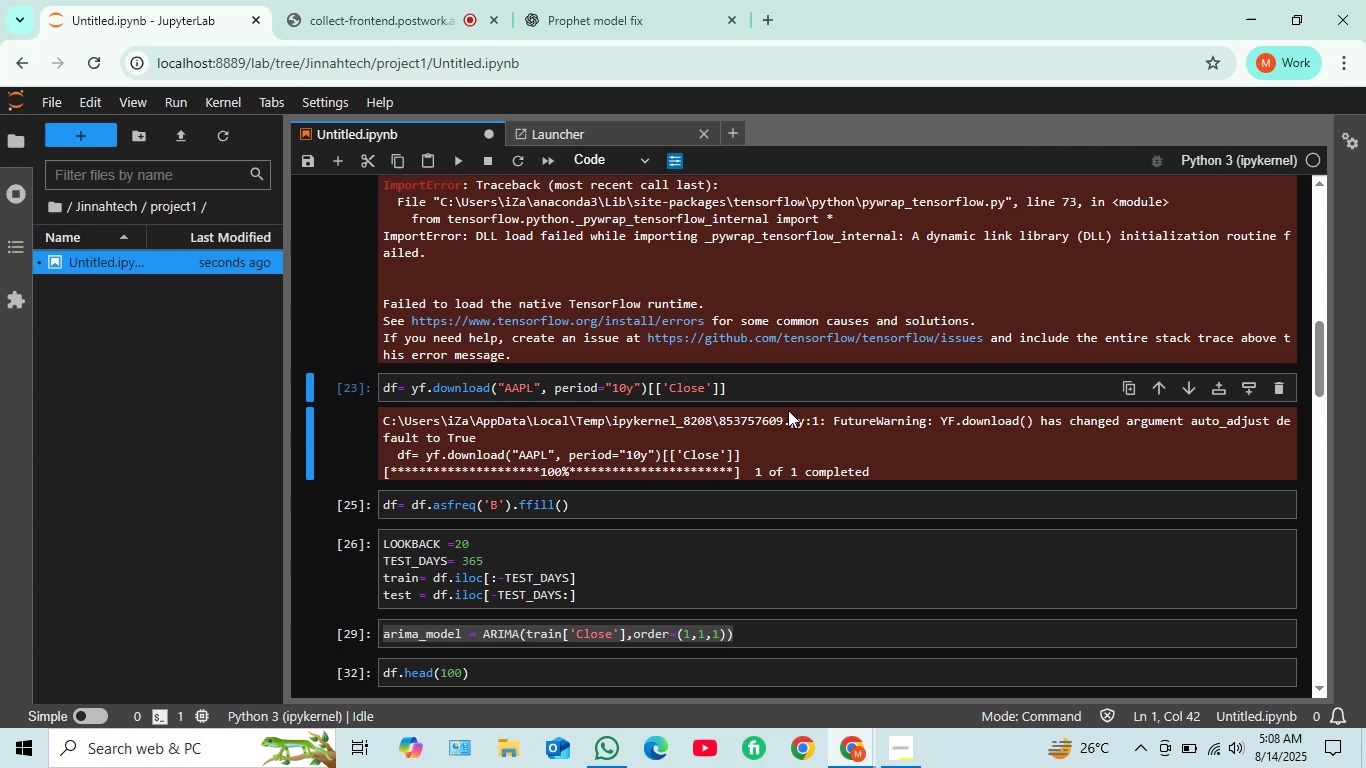 
scroll: coordinate [787, 410], scroll_direction: up, amount: 8.0
 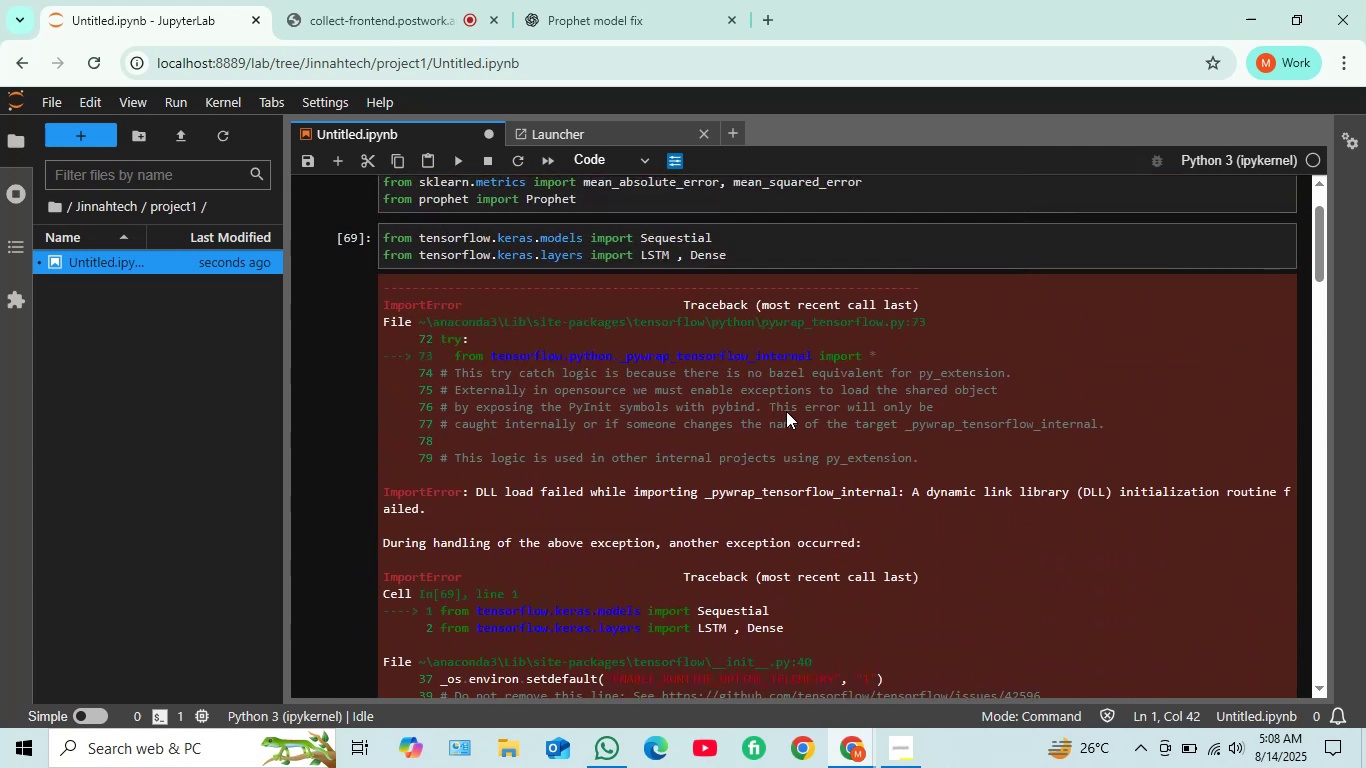 
scroll: coordinate [786, 413], scroll_direction: down, amount: 6.0
 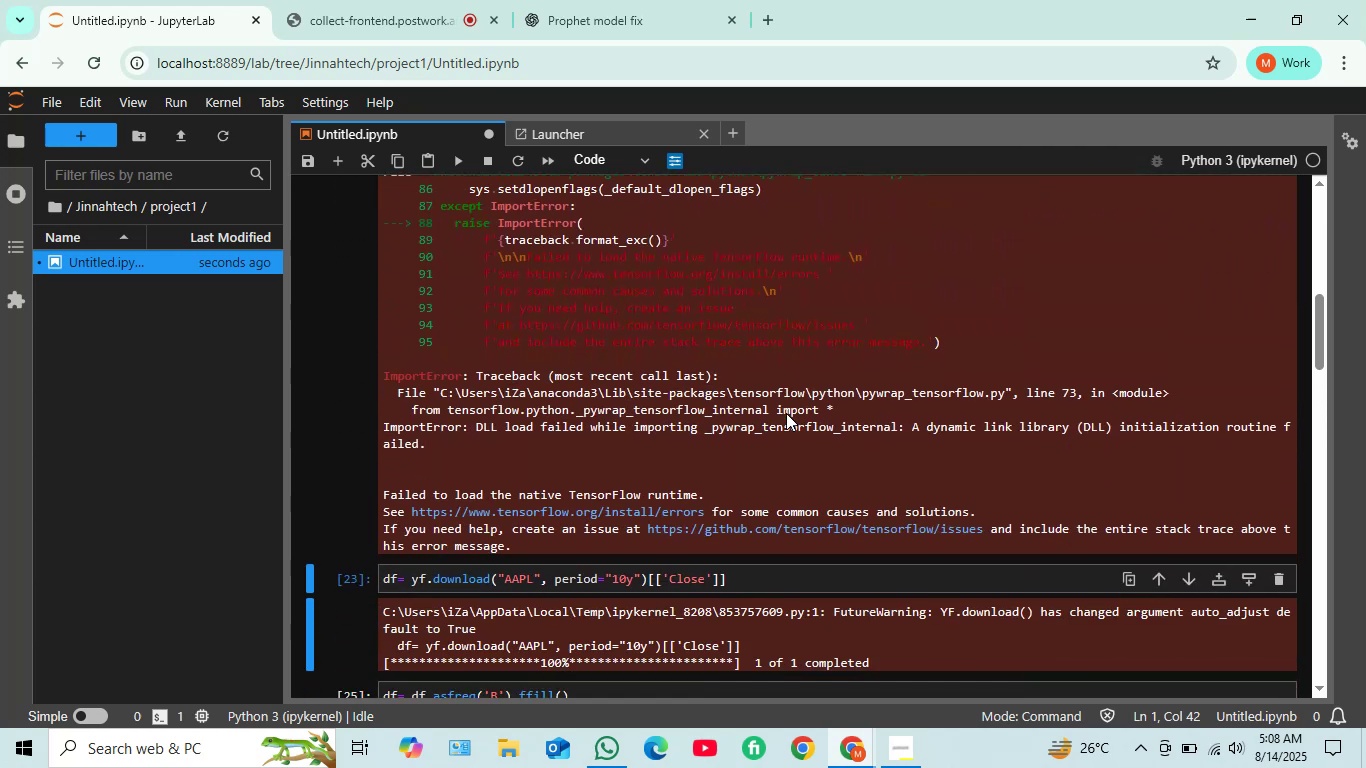 
scroll: coordinate [786, 413], scroll_direction: none, amount: 0.0
 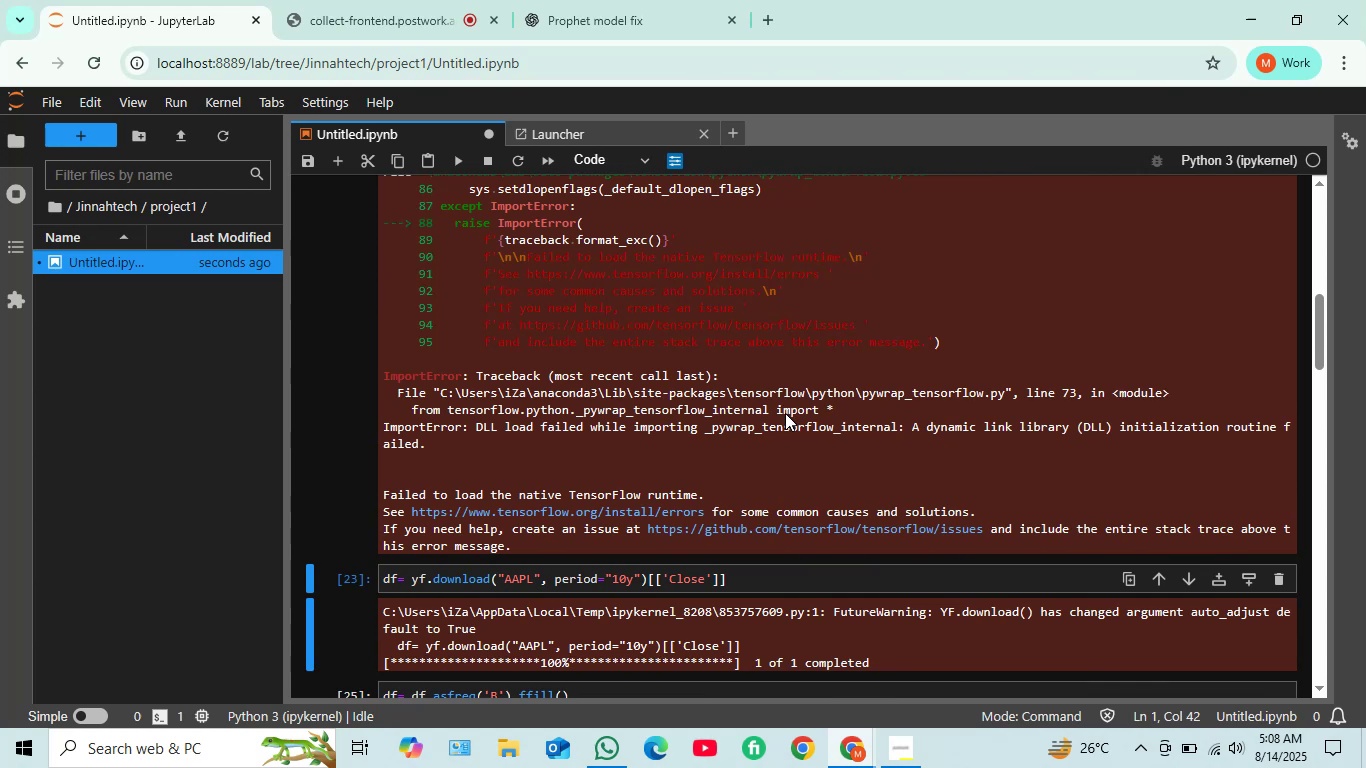 
scroll: coordinate [558, 427], scroll_direction: up, amount: 7.0
 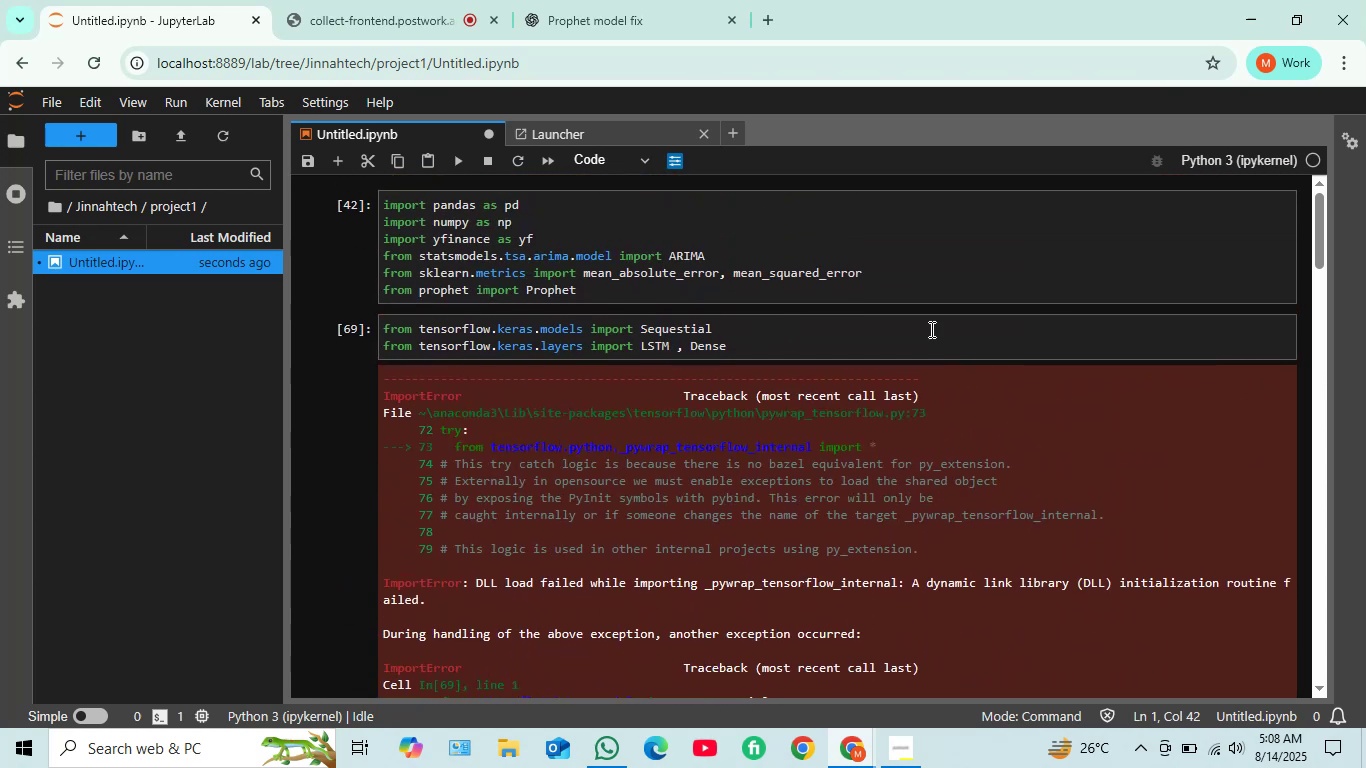 
left_click([922, 345])
 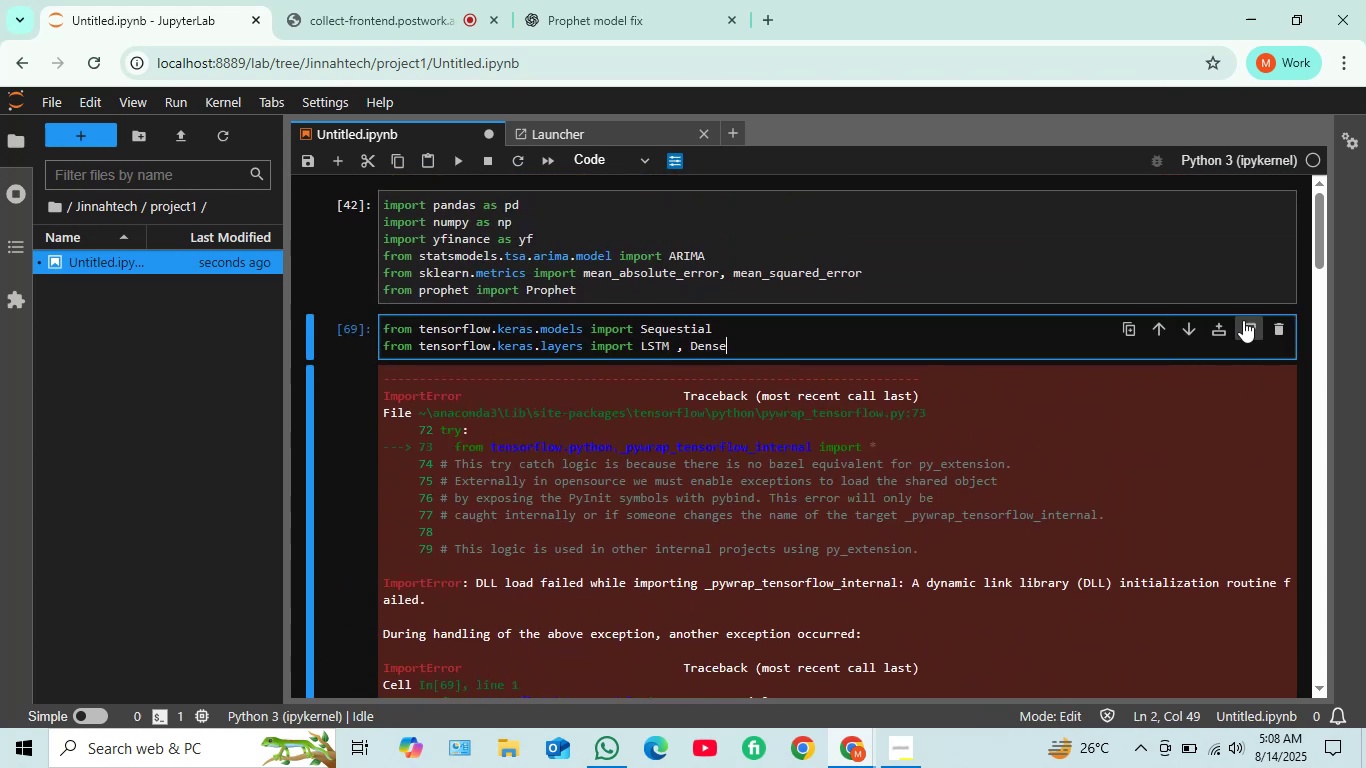 
left_click([1221, 329])
 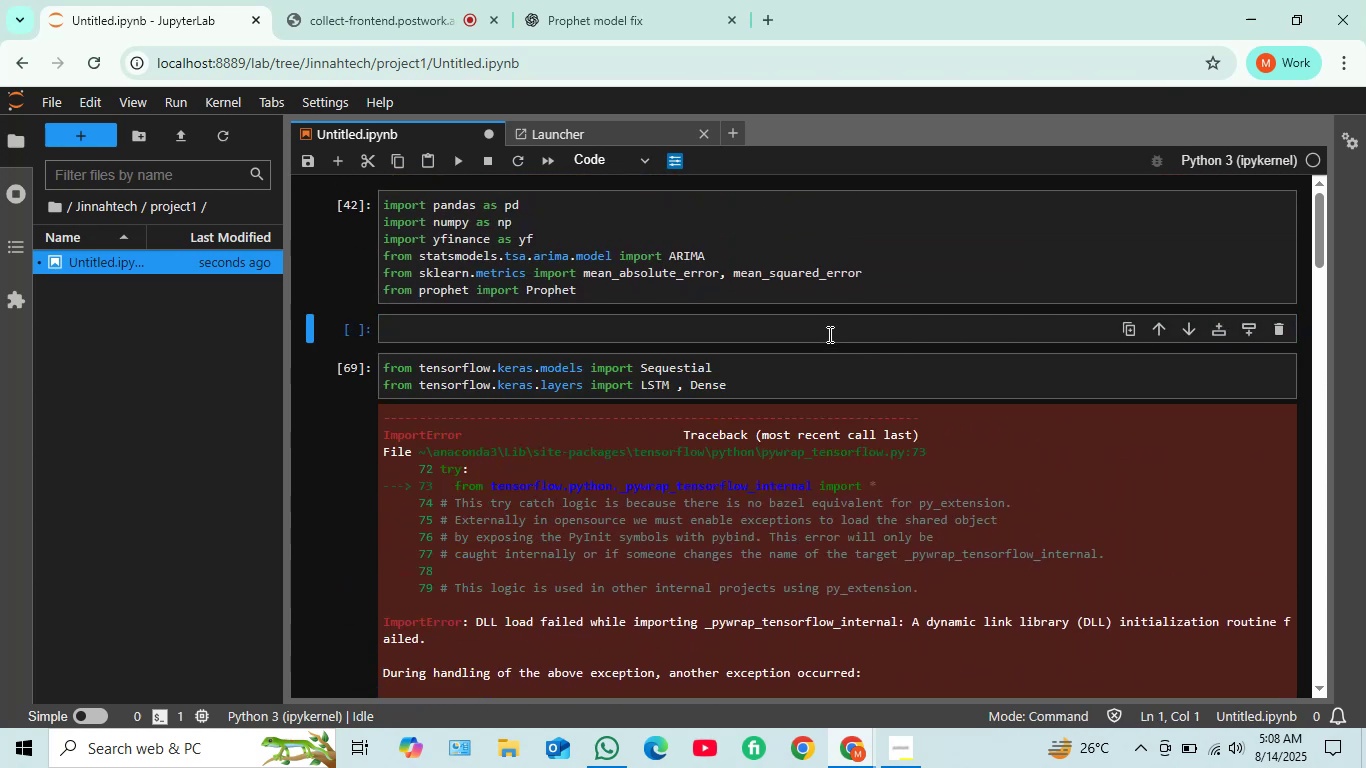 
left_click([826, 329])
 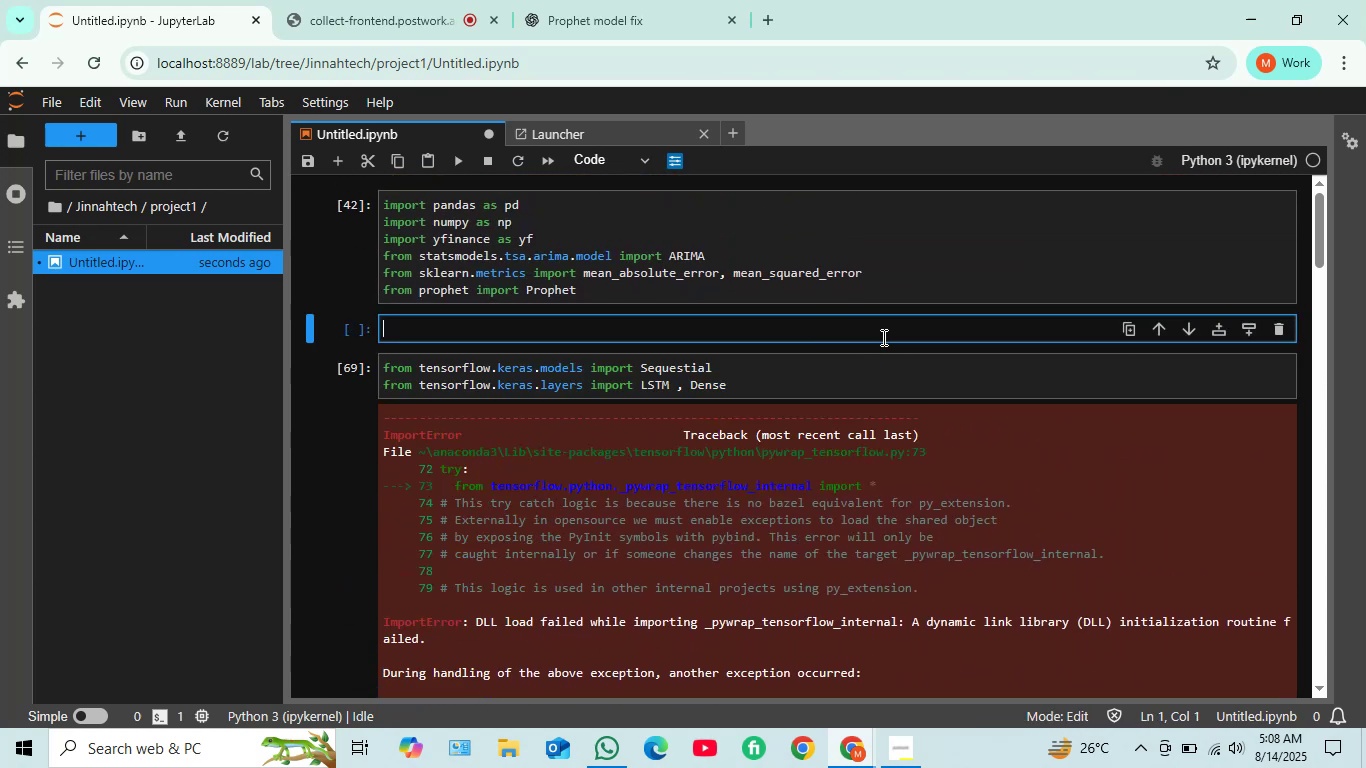 
type(!pip install tensorflow)
 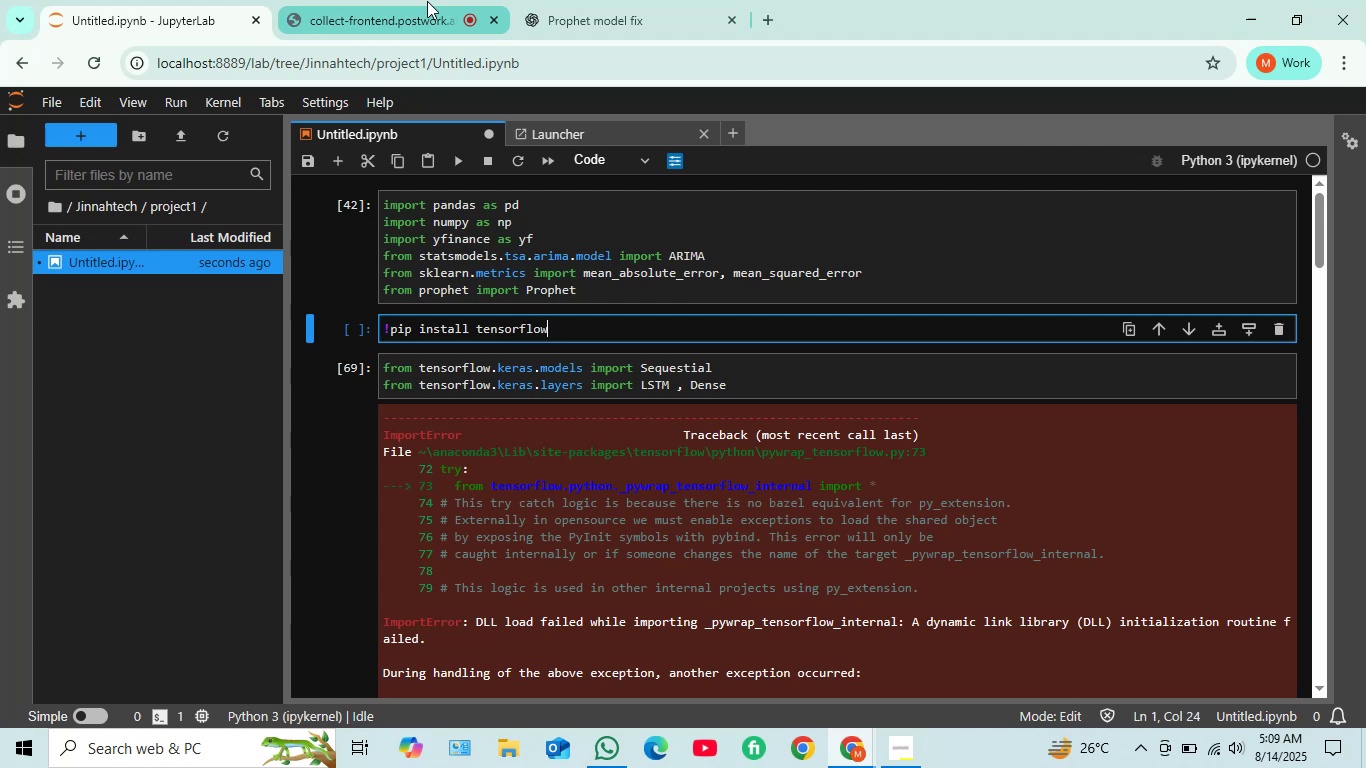 
key(Shift+Enter)
 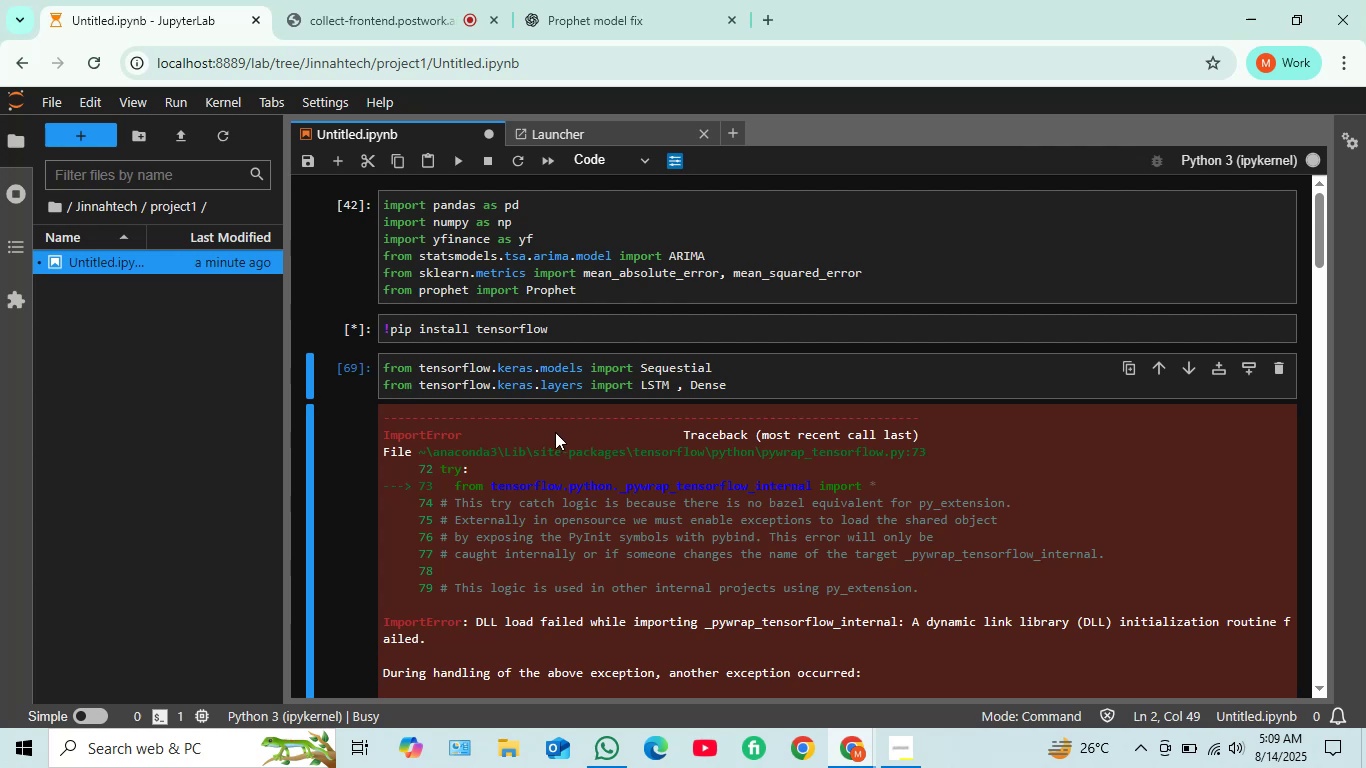 
wait(16.9)
 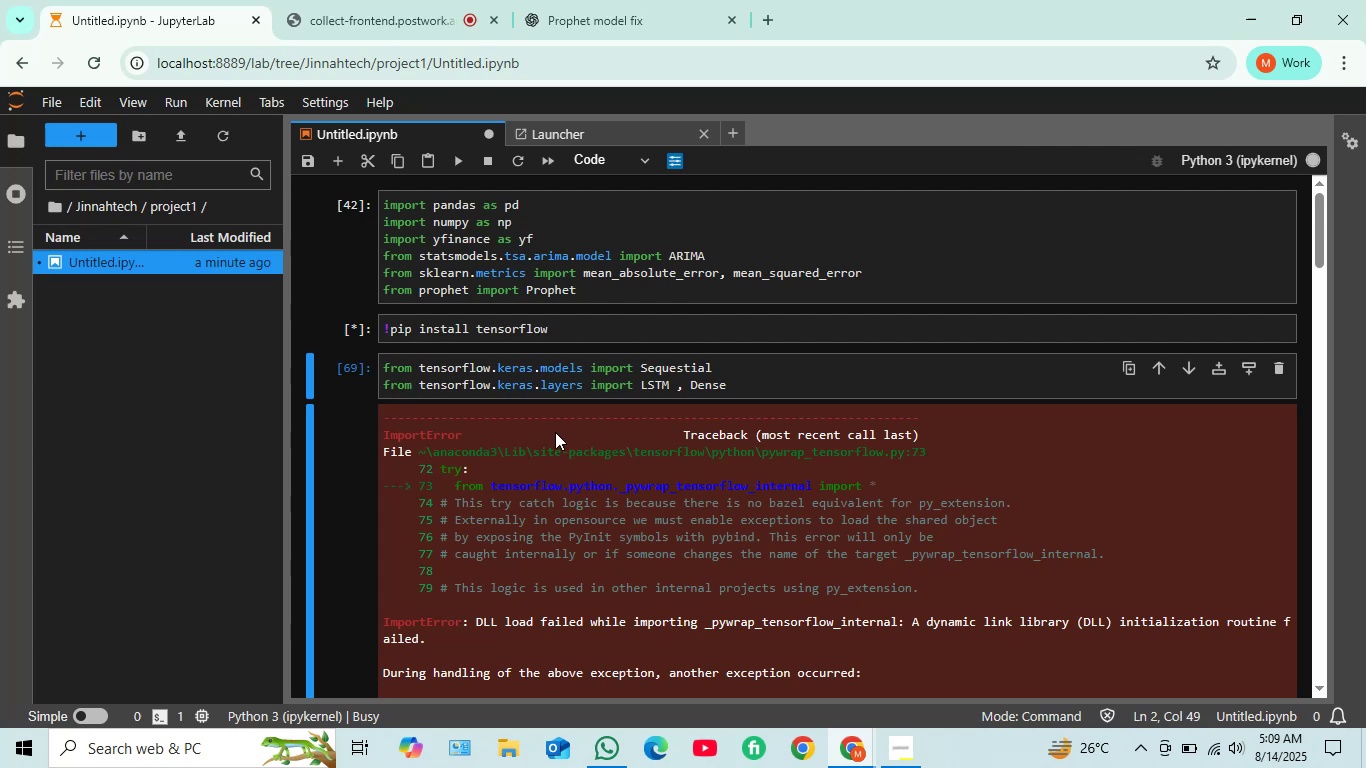 
scroll: coordinate [623, 406], scroll_direction: down, amount: 2.0
 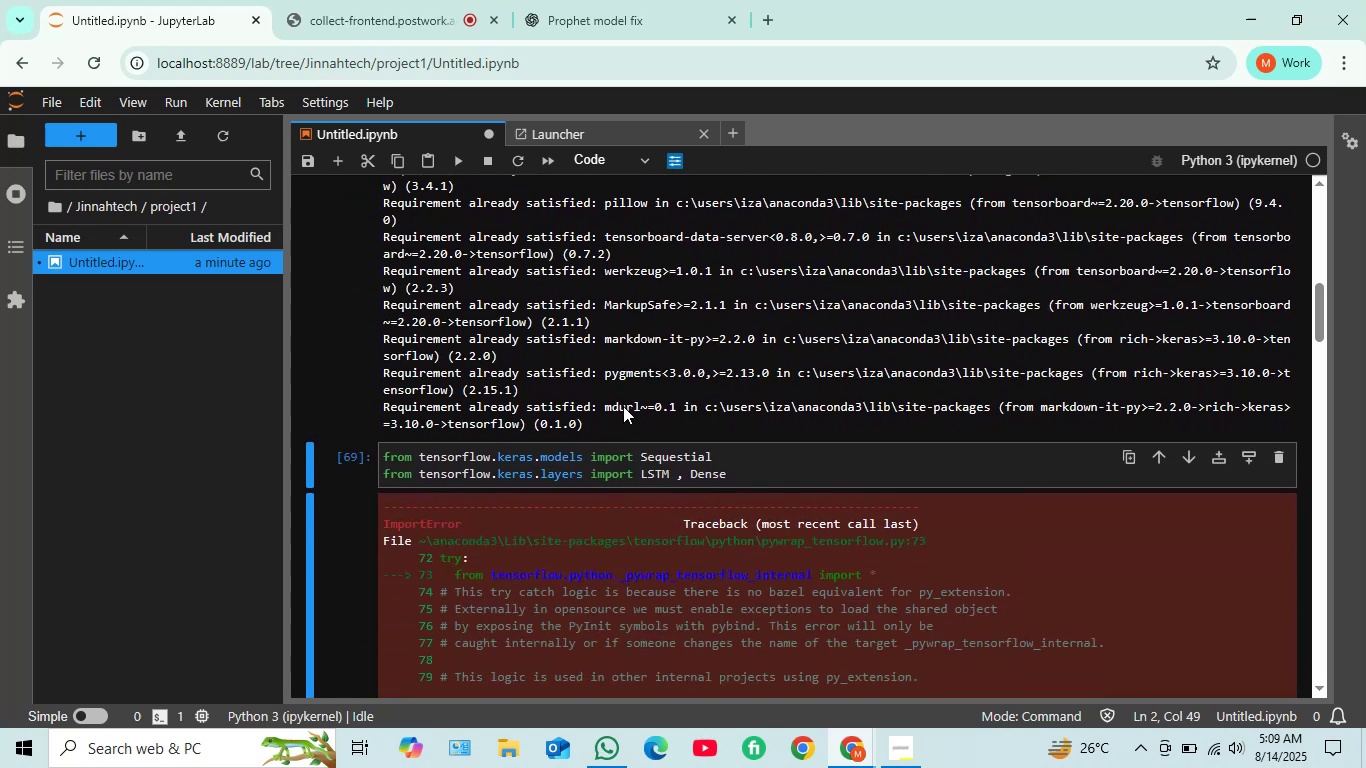 
scroll: coordinate [623, 406], scroll_direction: up, amount: 2.0
 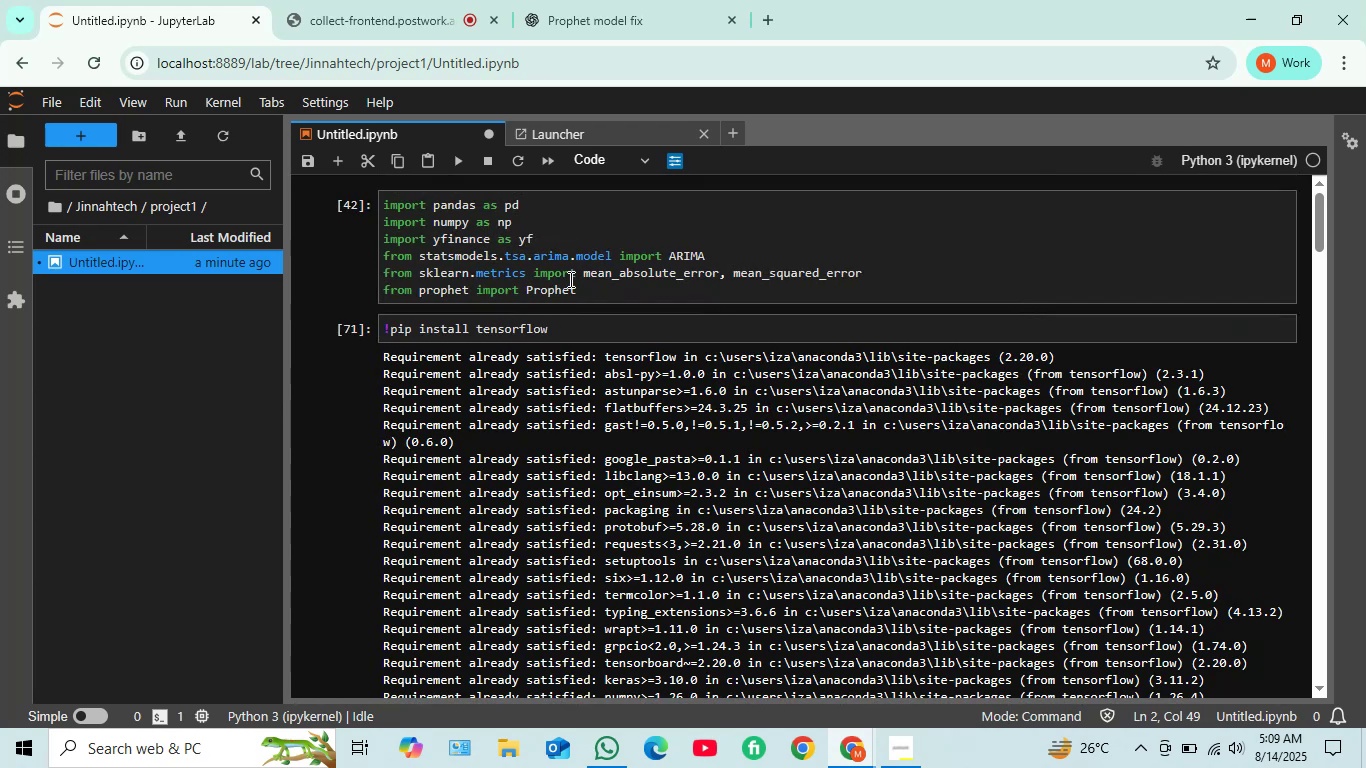 
left_click([609, 1])
 